 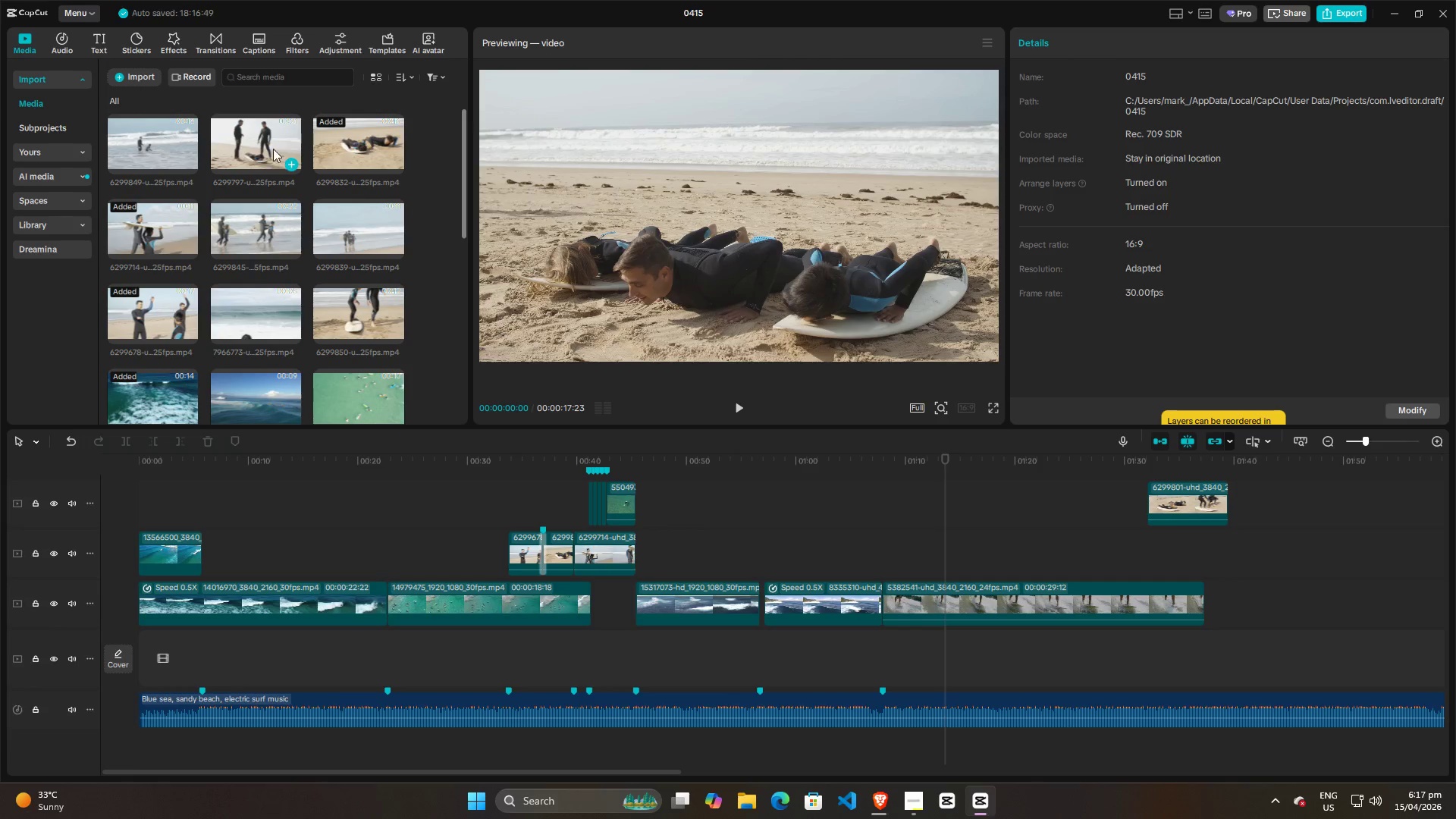 
left_click([265, 143])
 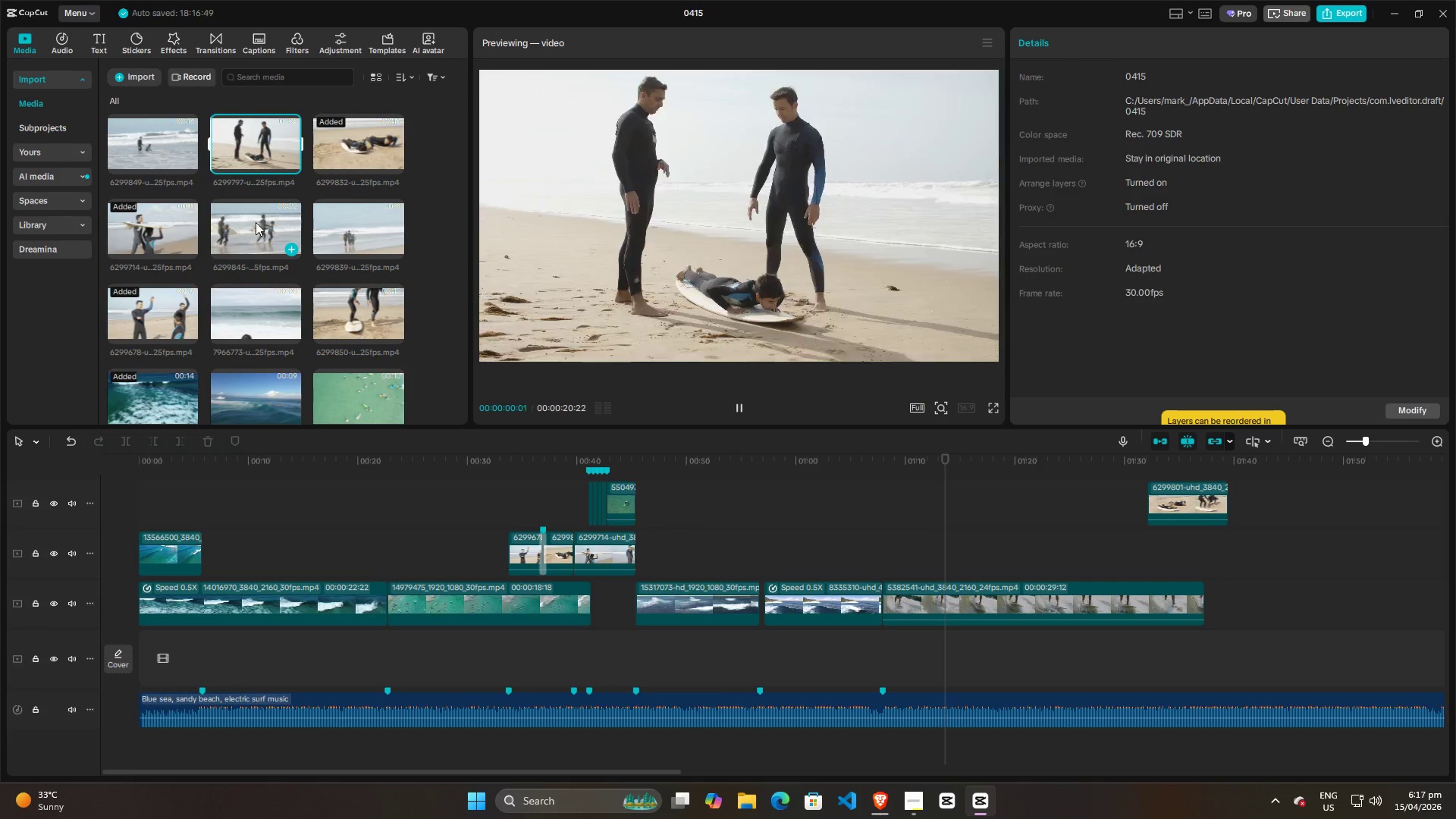 
scroll: coordinate [345, 305], scroll_direction: up, amount: 13.0
 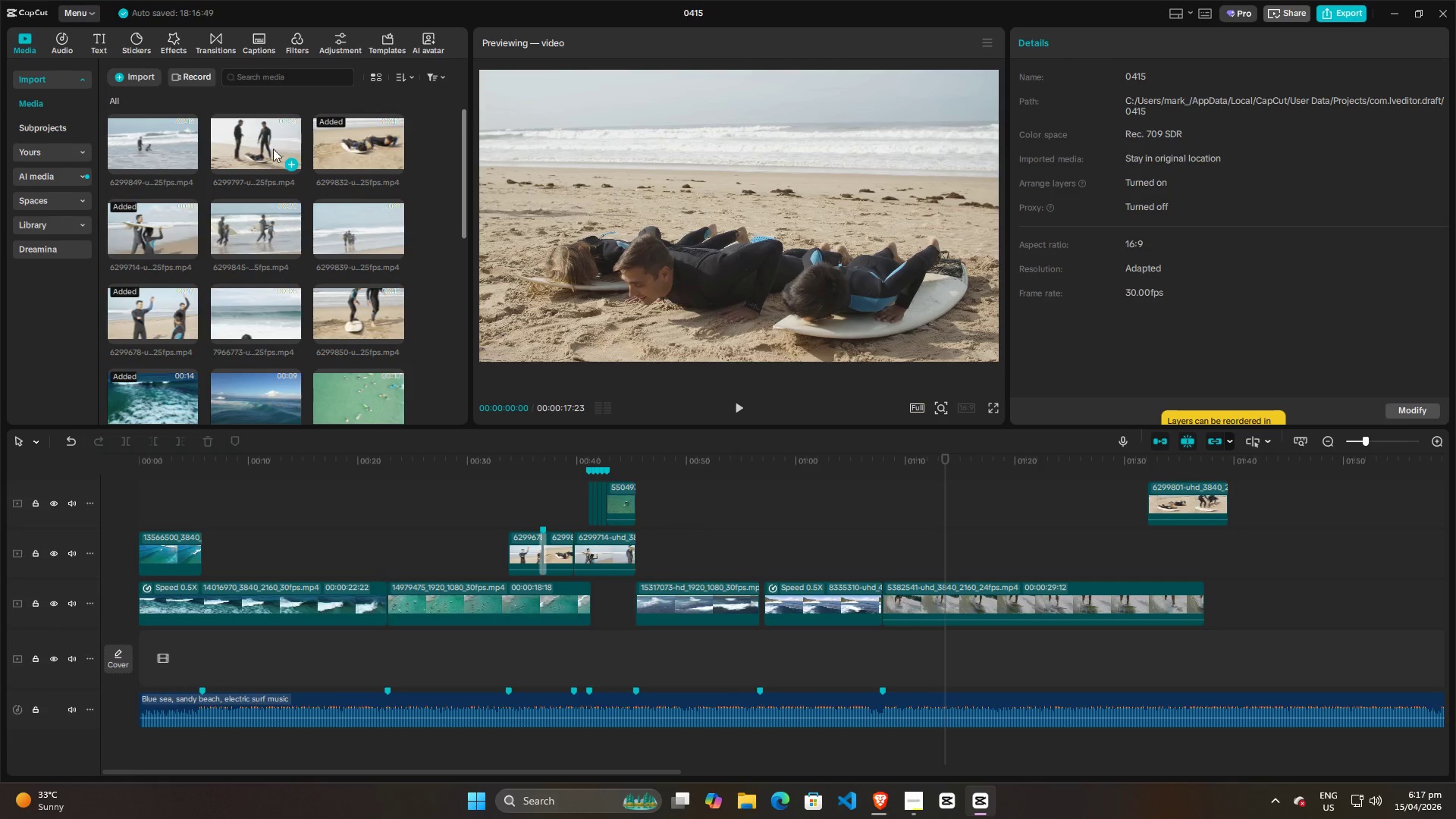 
left_click([256, 222])
 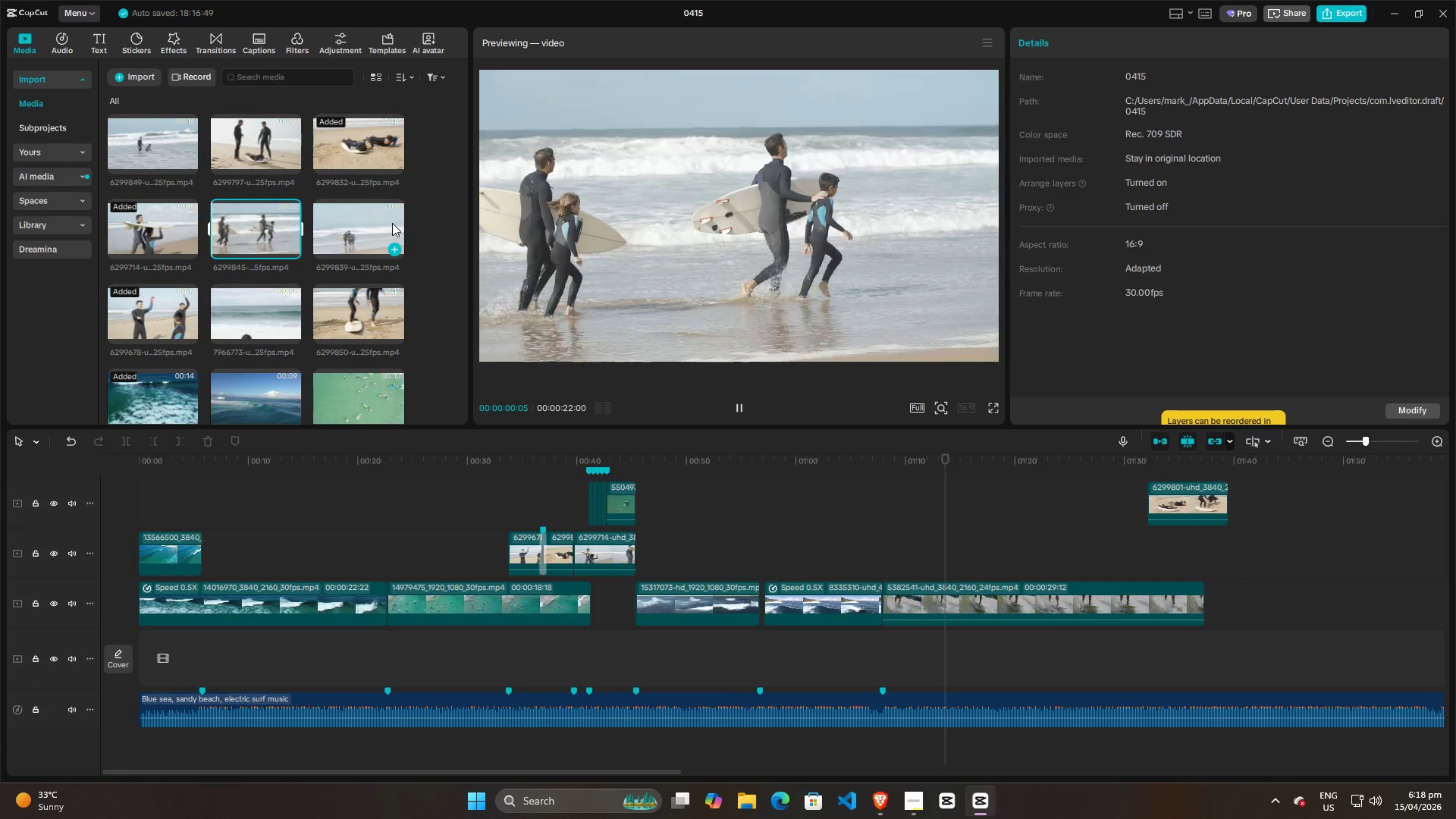 
left_click([392, 223])
 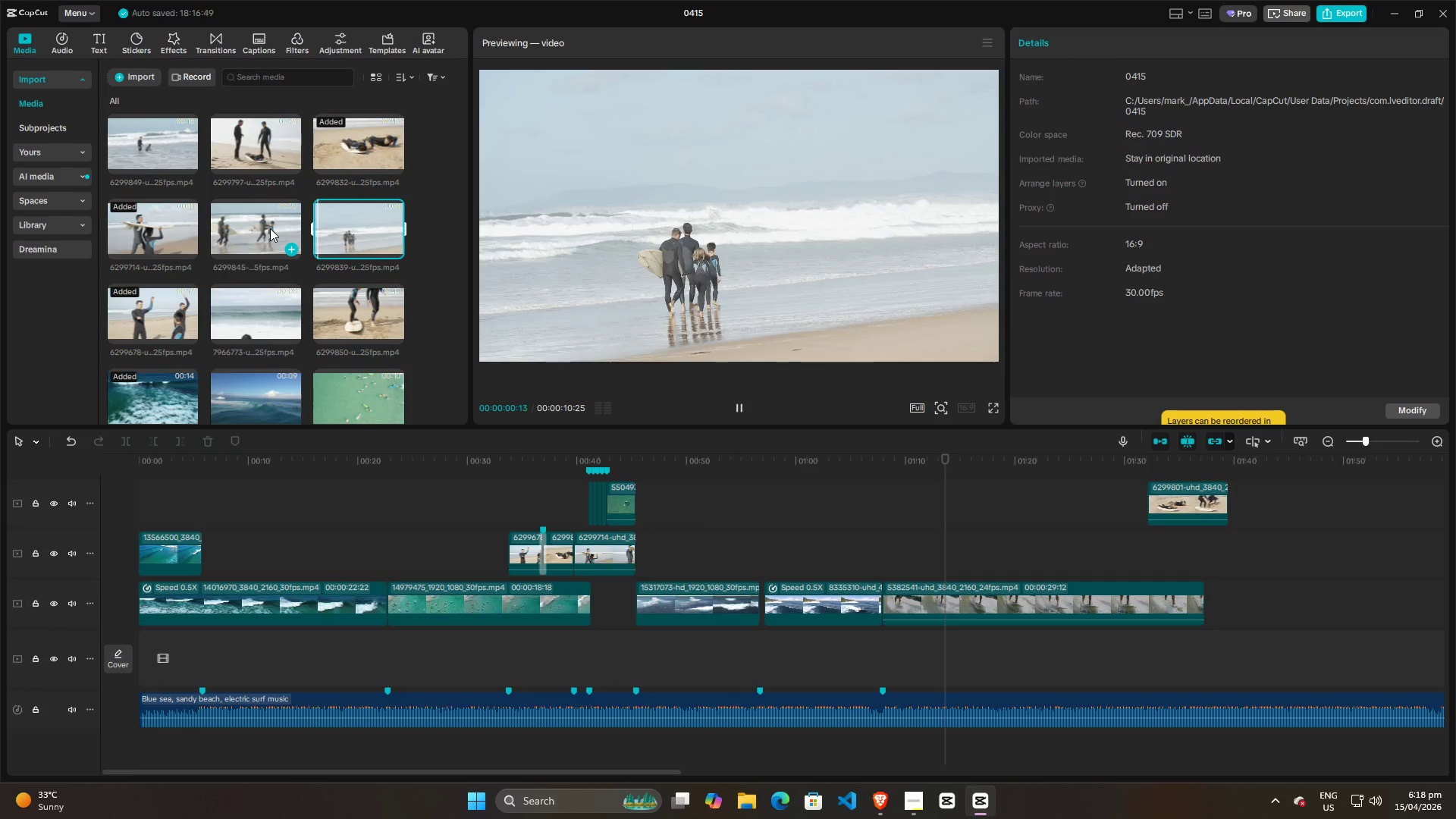 
left_click([269, 228])
 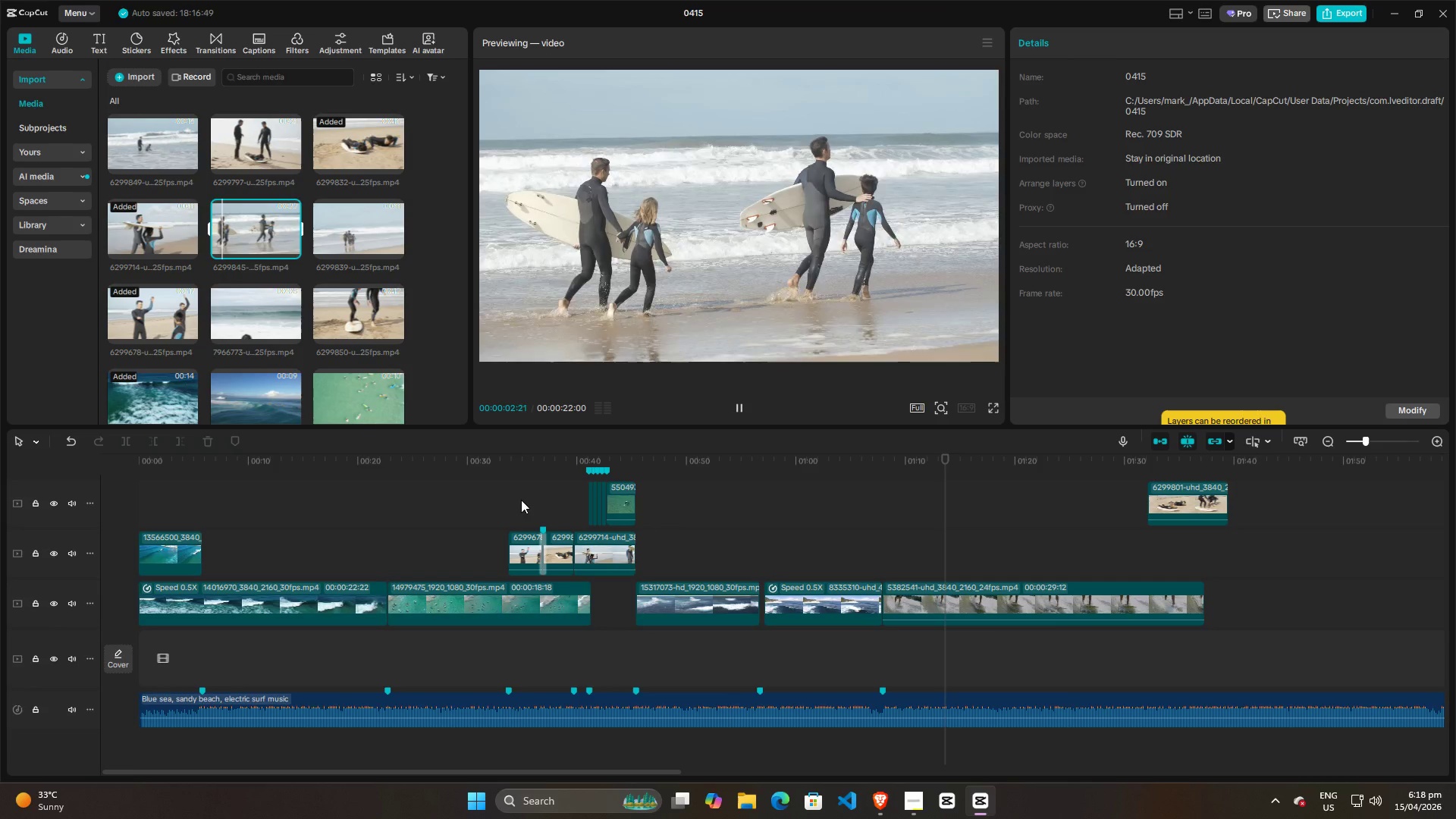 
left_click([835, 510])
 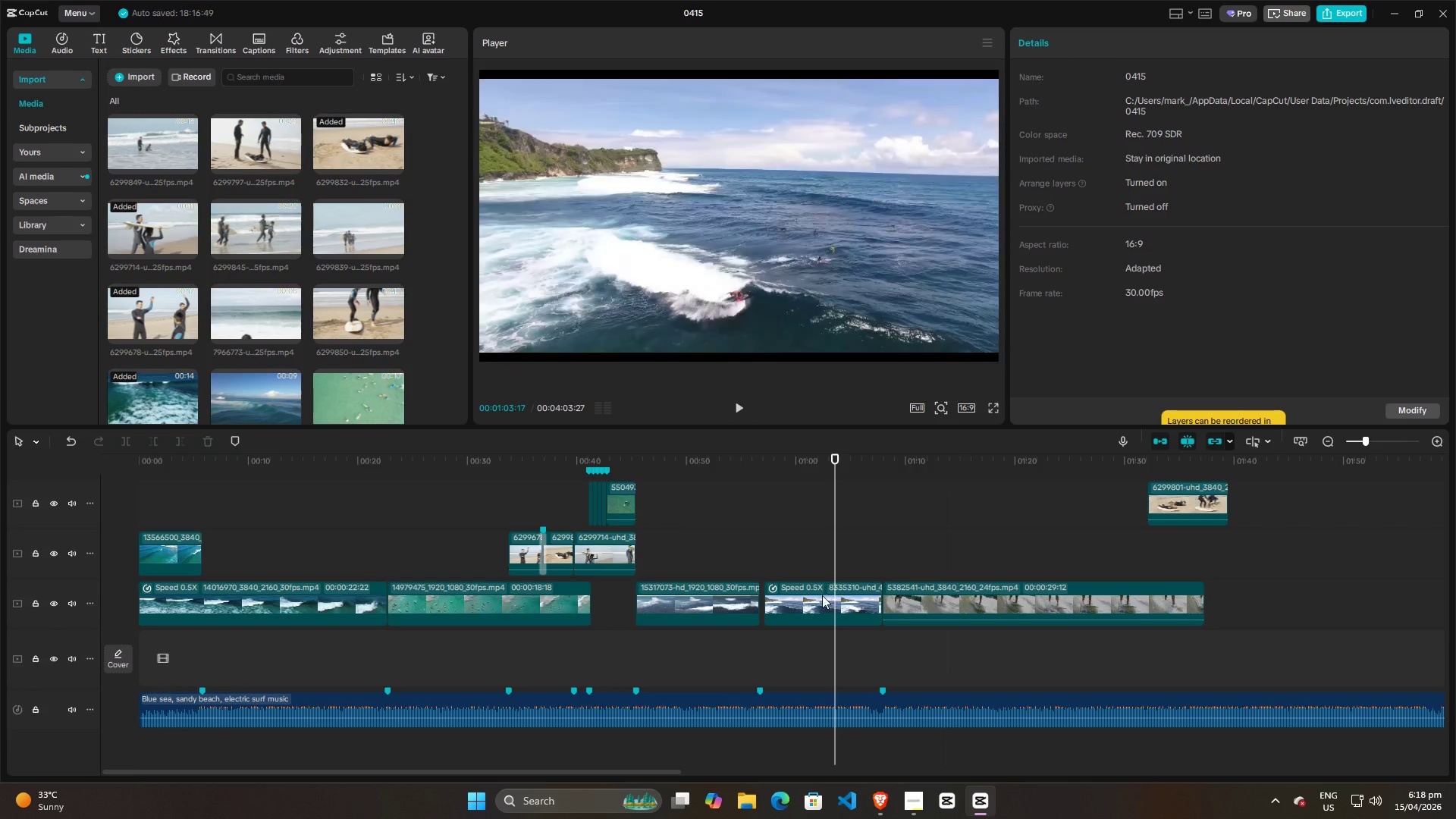 
left_click([819, 601])
 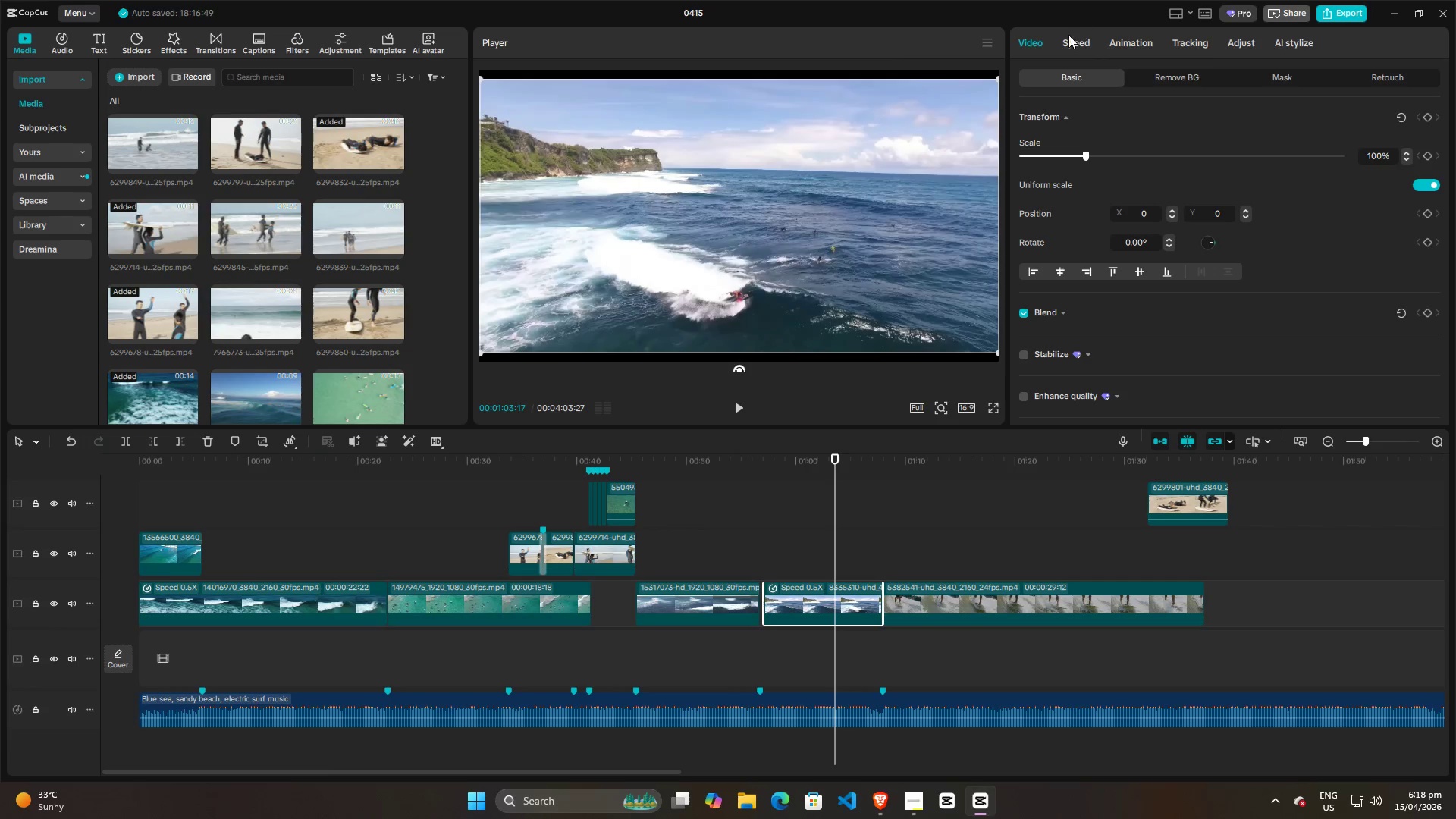 
left_click([1068, 44])
 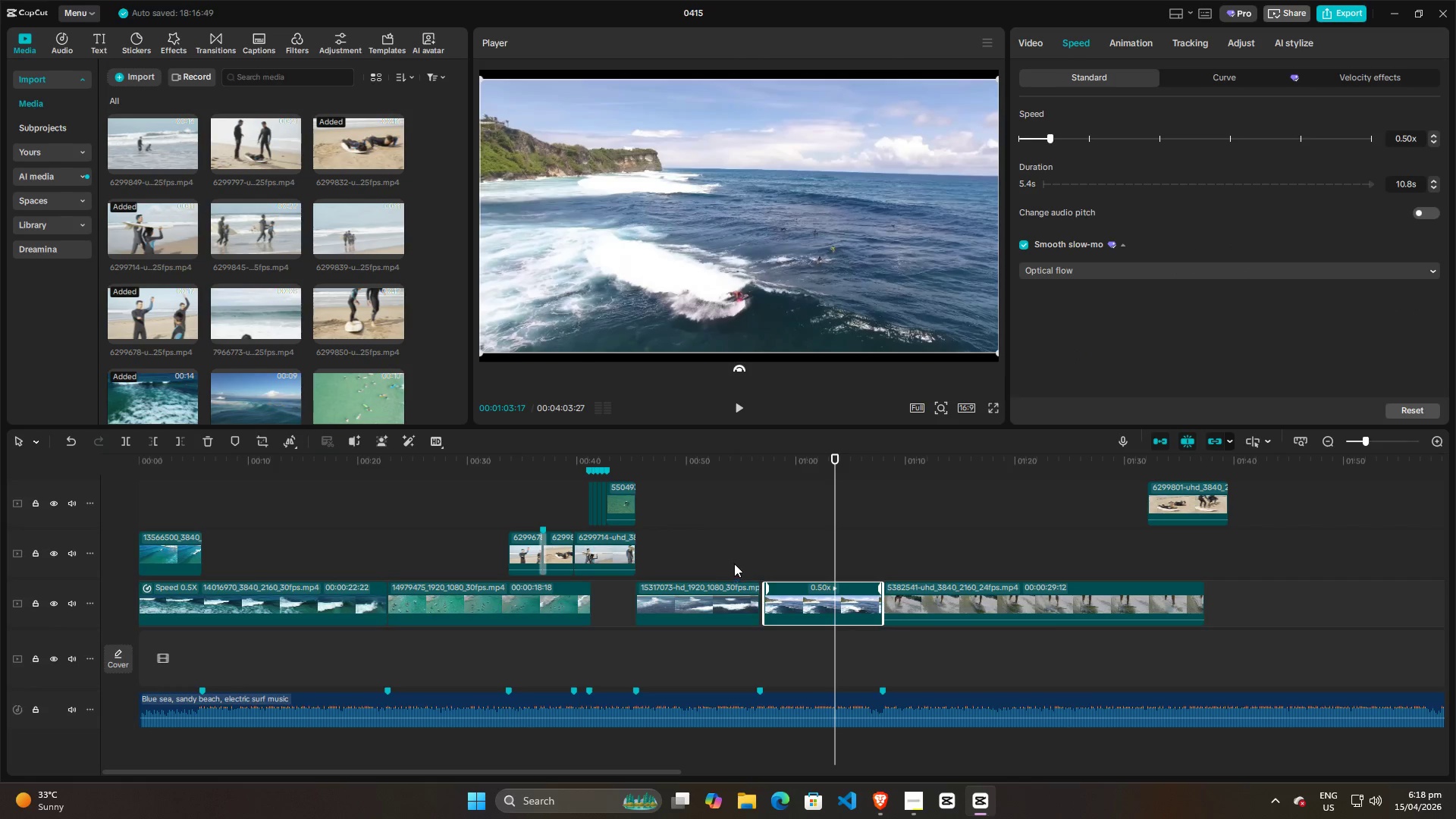 
left_click([782, 556])
 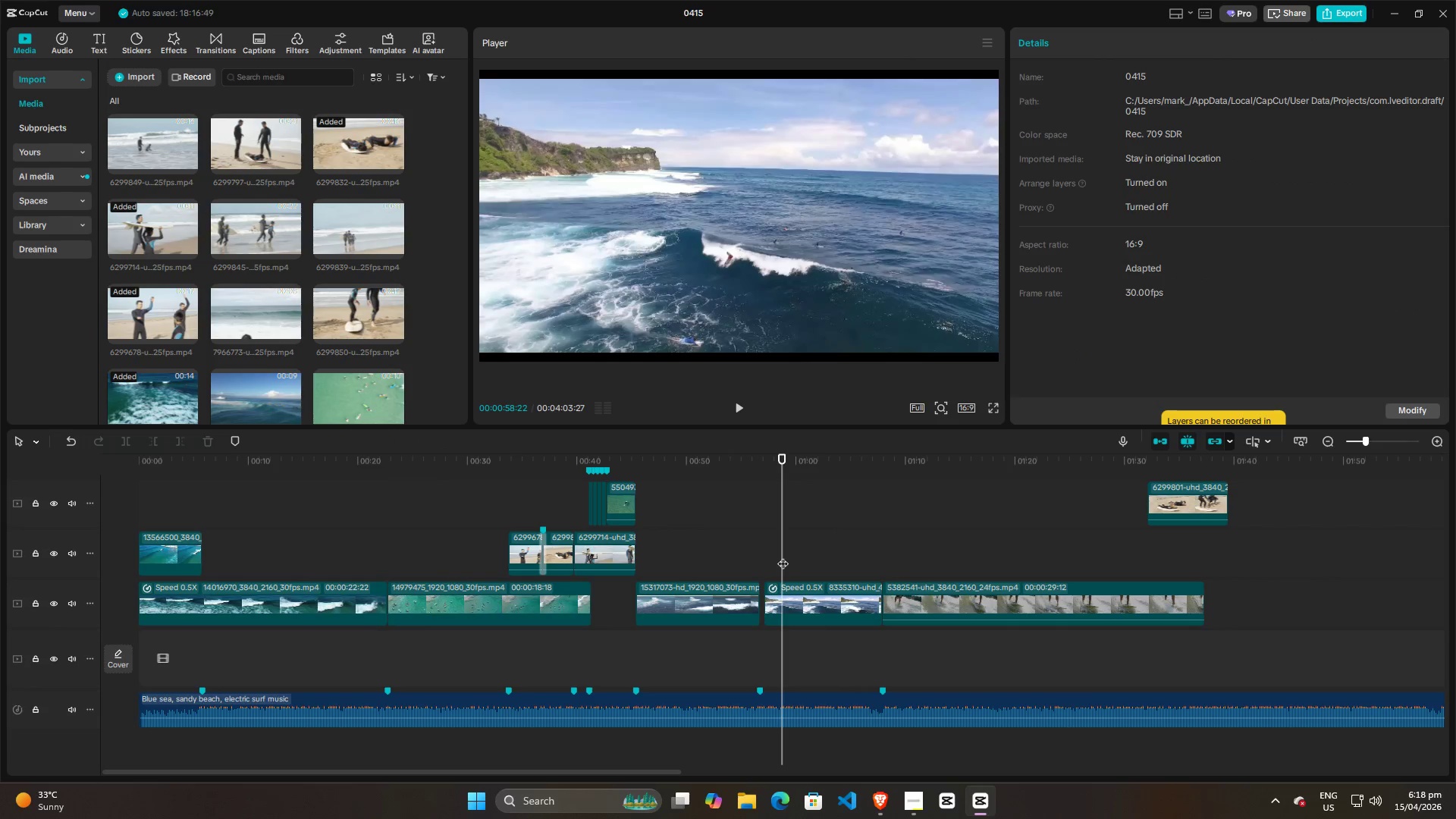 
key(Space)
 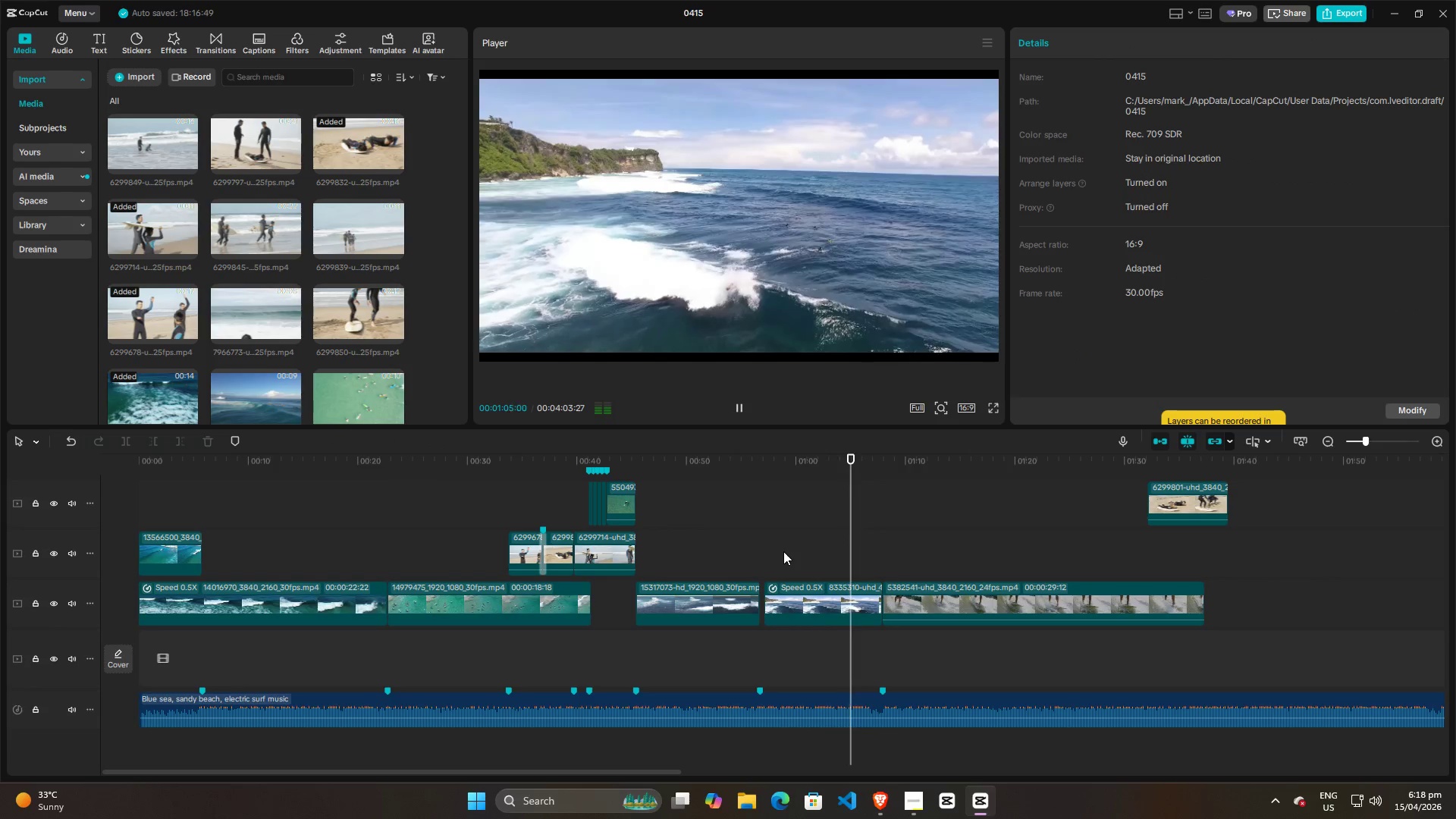 
wait(11.28)
 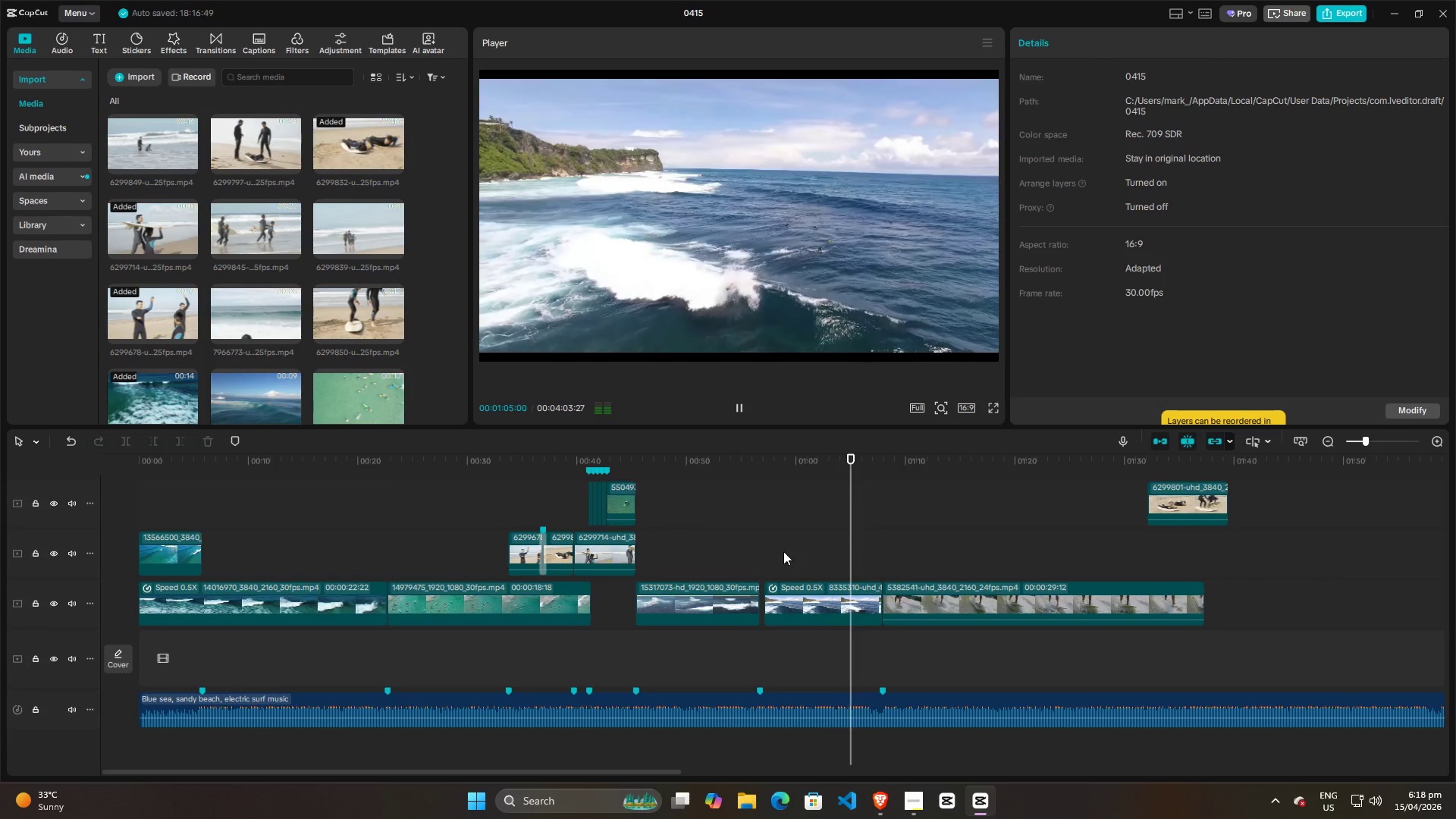 
key(Space)
 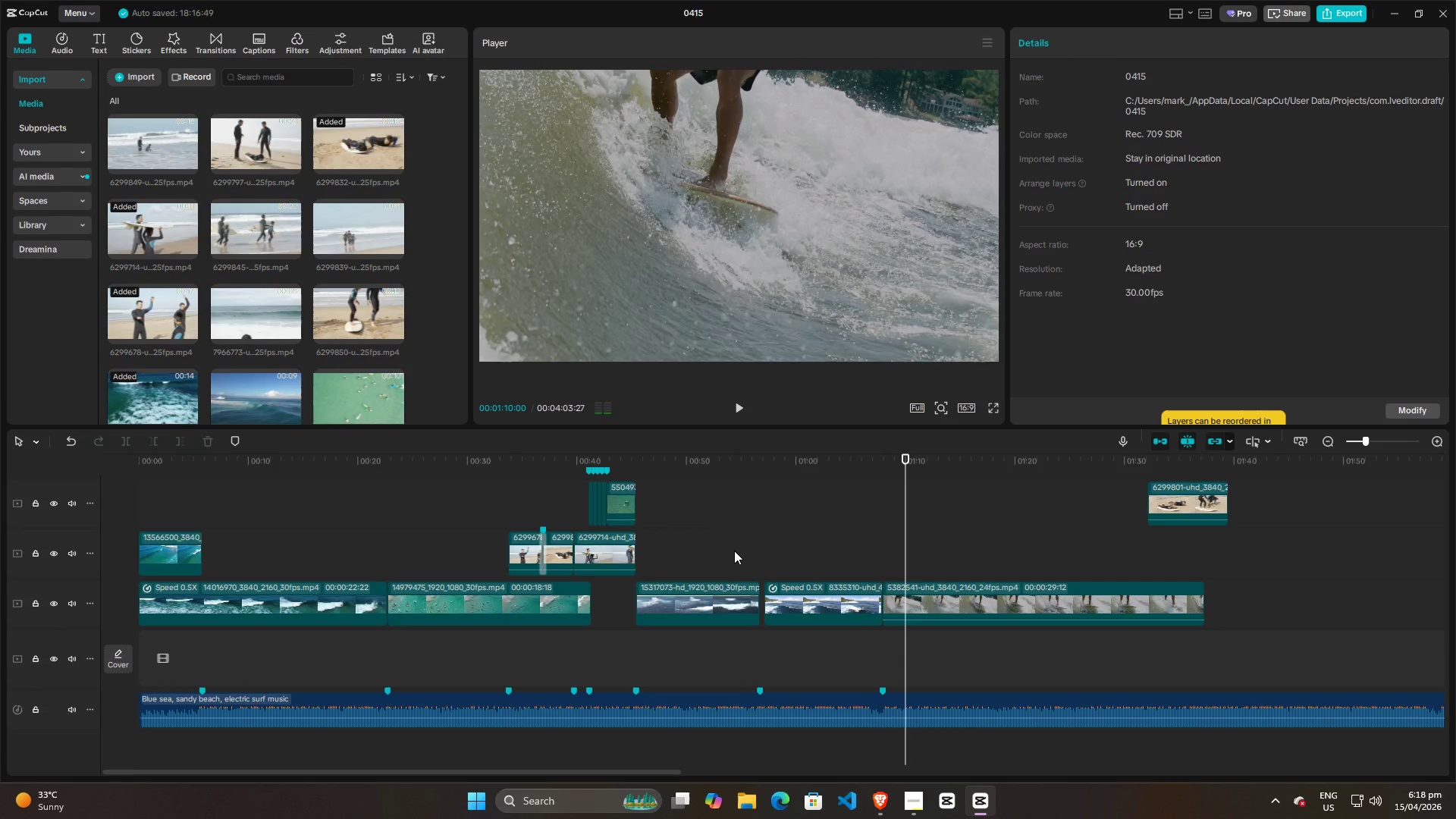 
left_click([734, 548])
 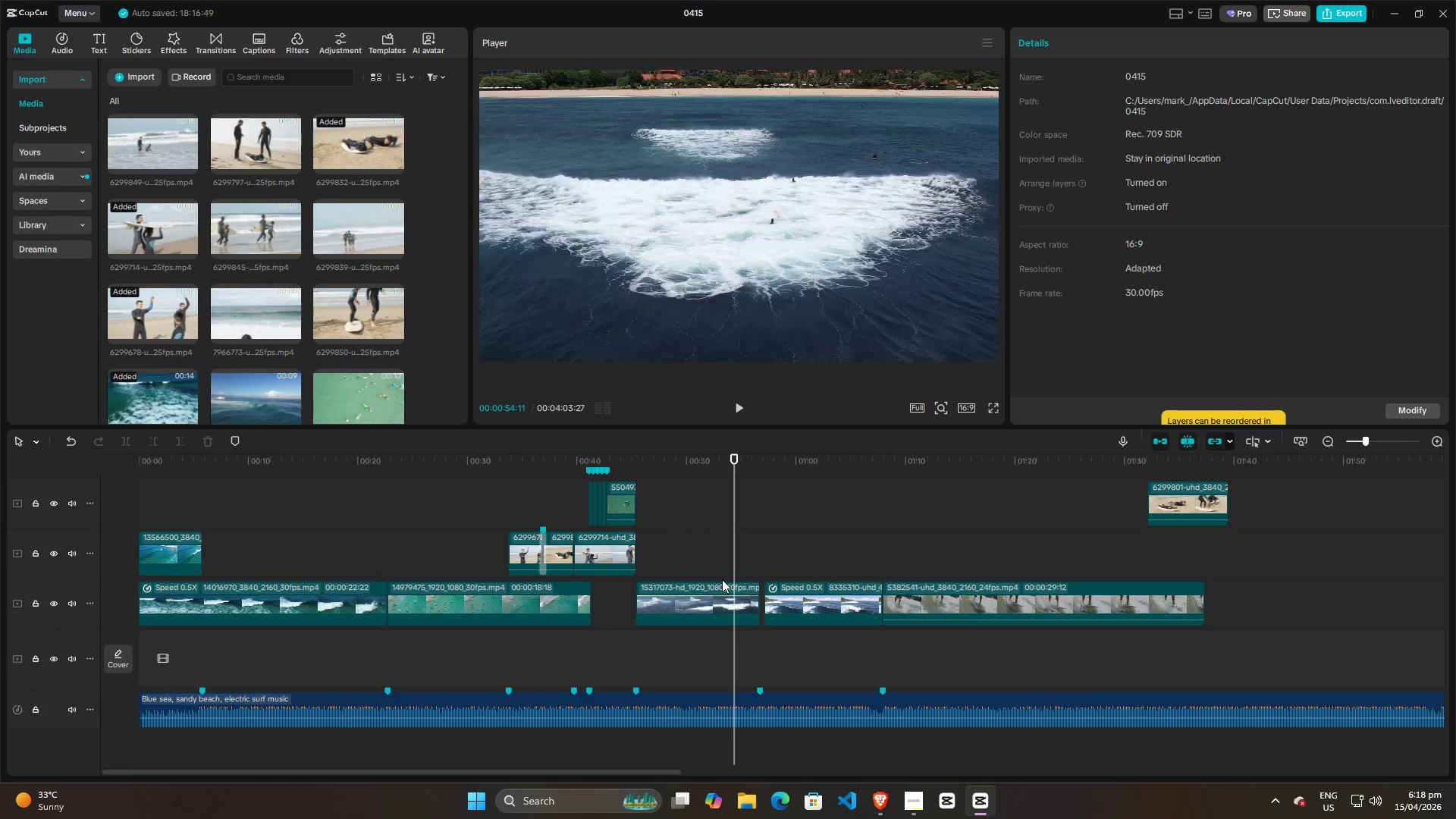 
key(Space)
 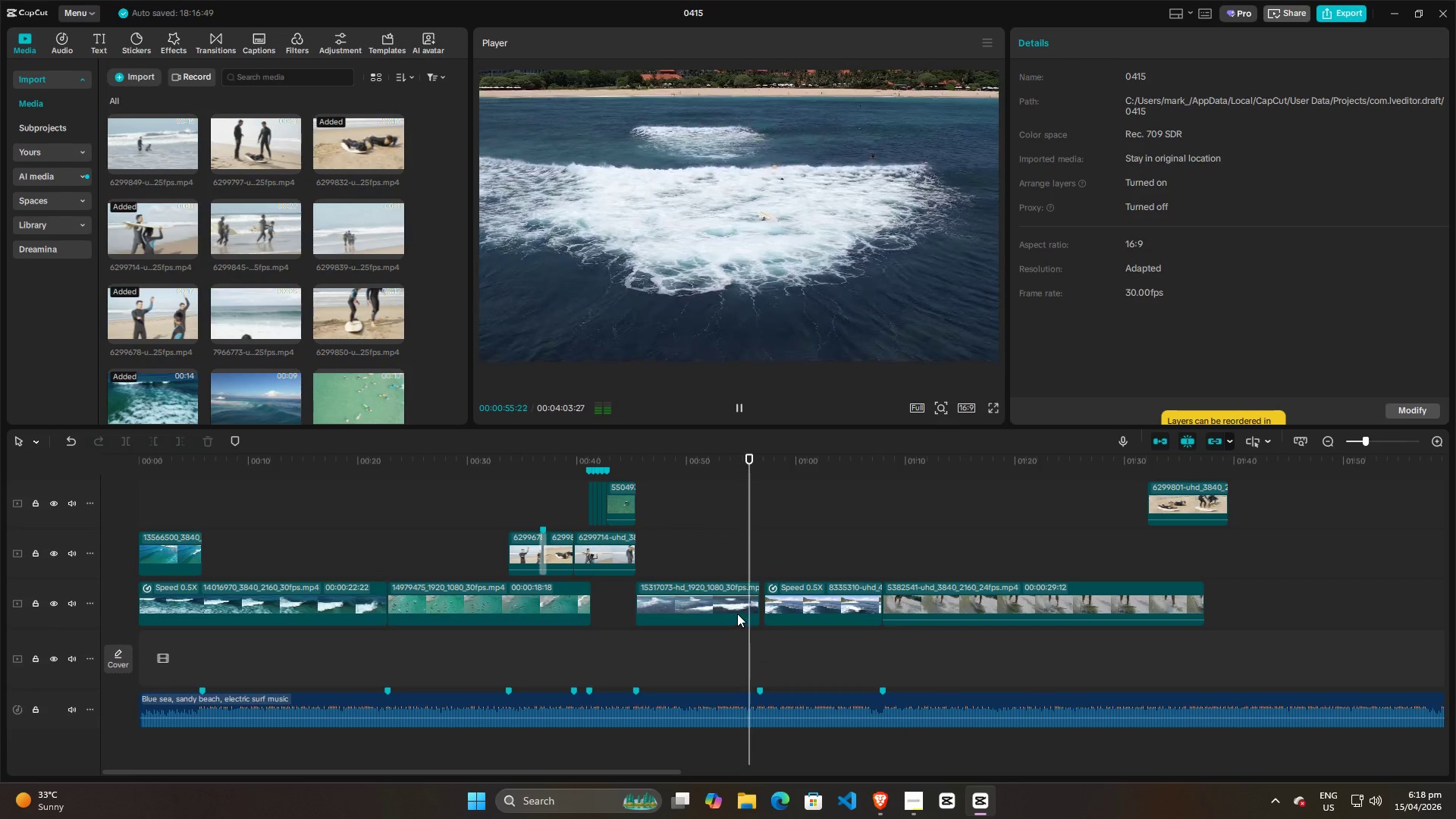 
key(Space)
 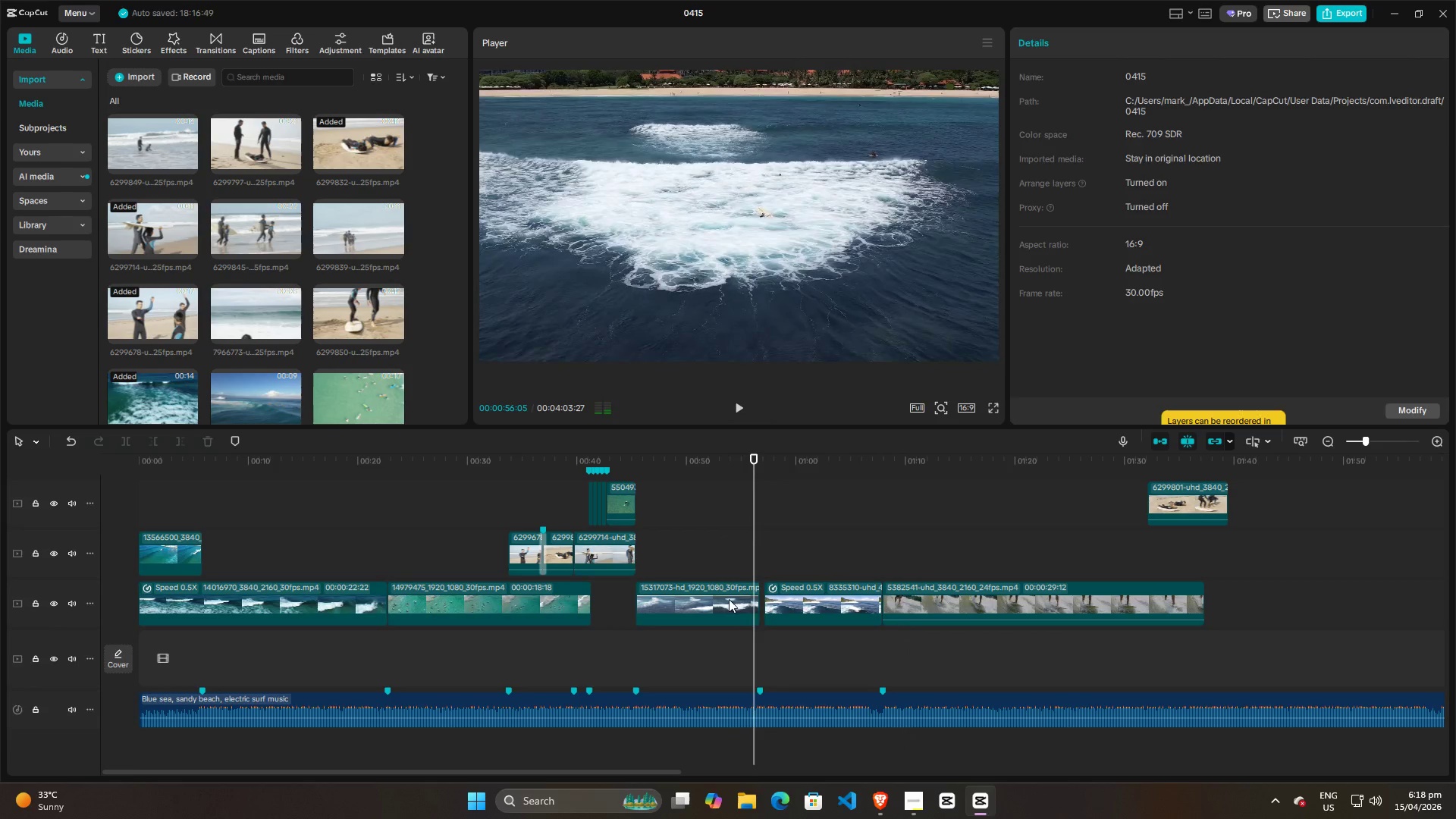 
left_click([729, 599])
 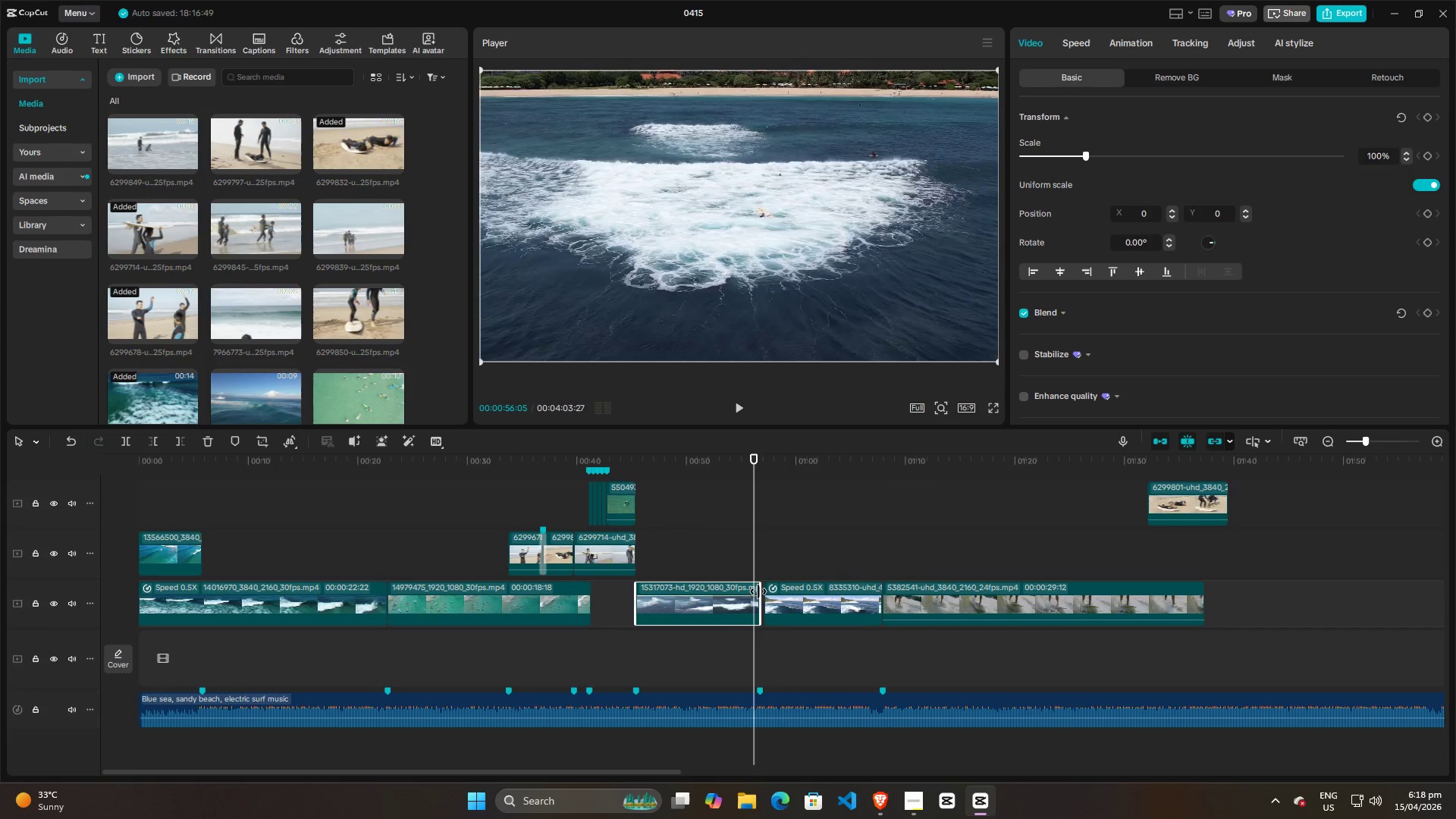 
left_click_drag(start_coordinate=[760, 592], to_coordinate=[767, 592])
 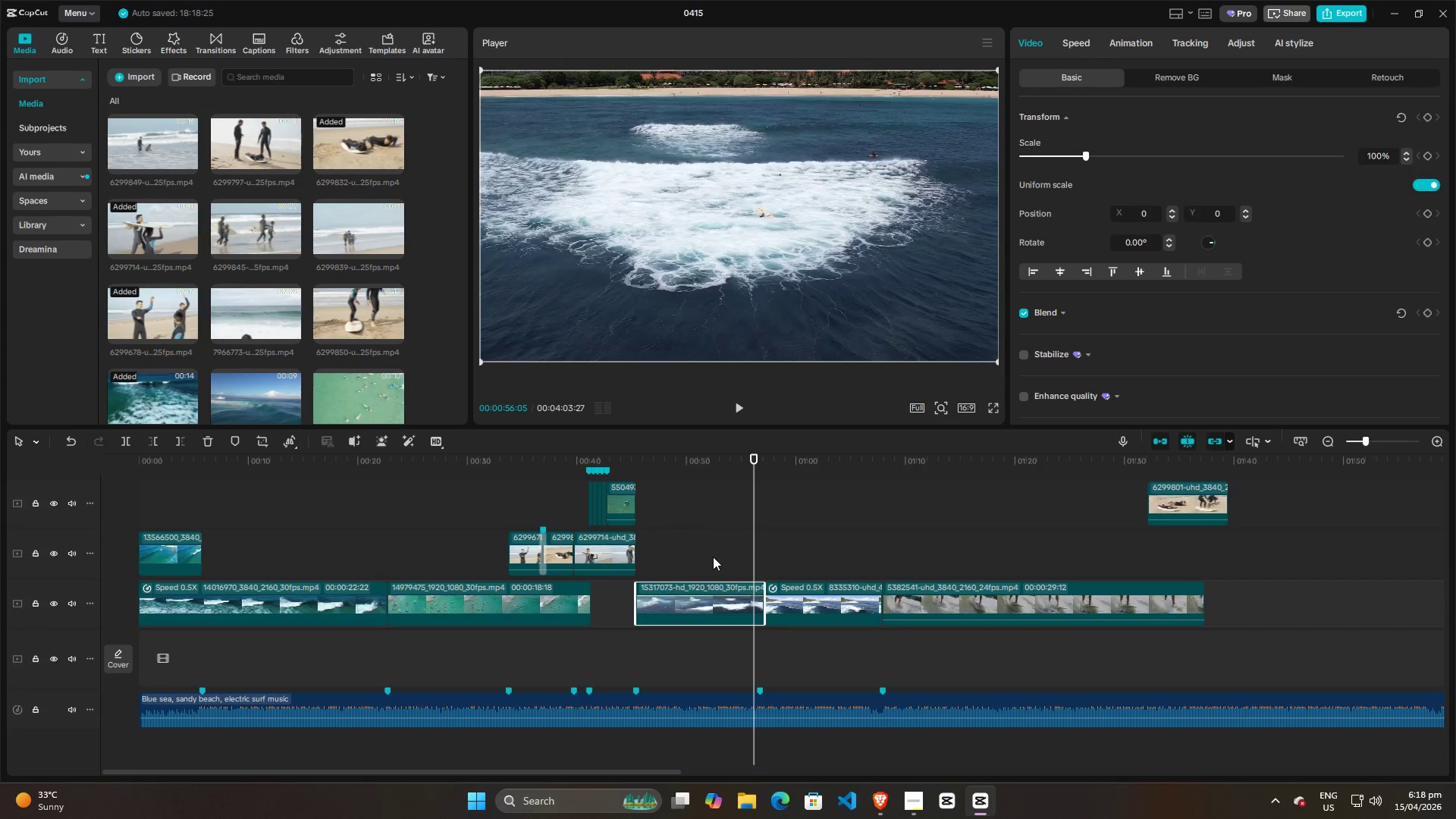 
left_click([711, 555])
 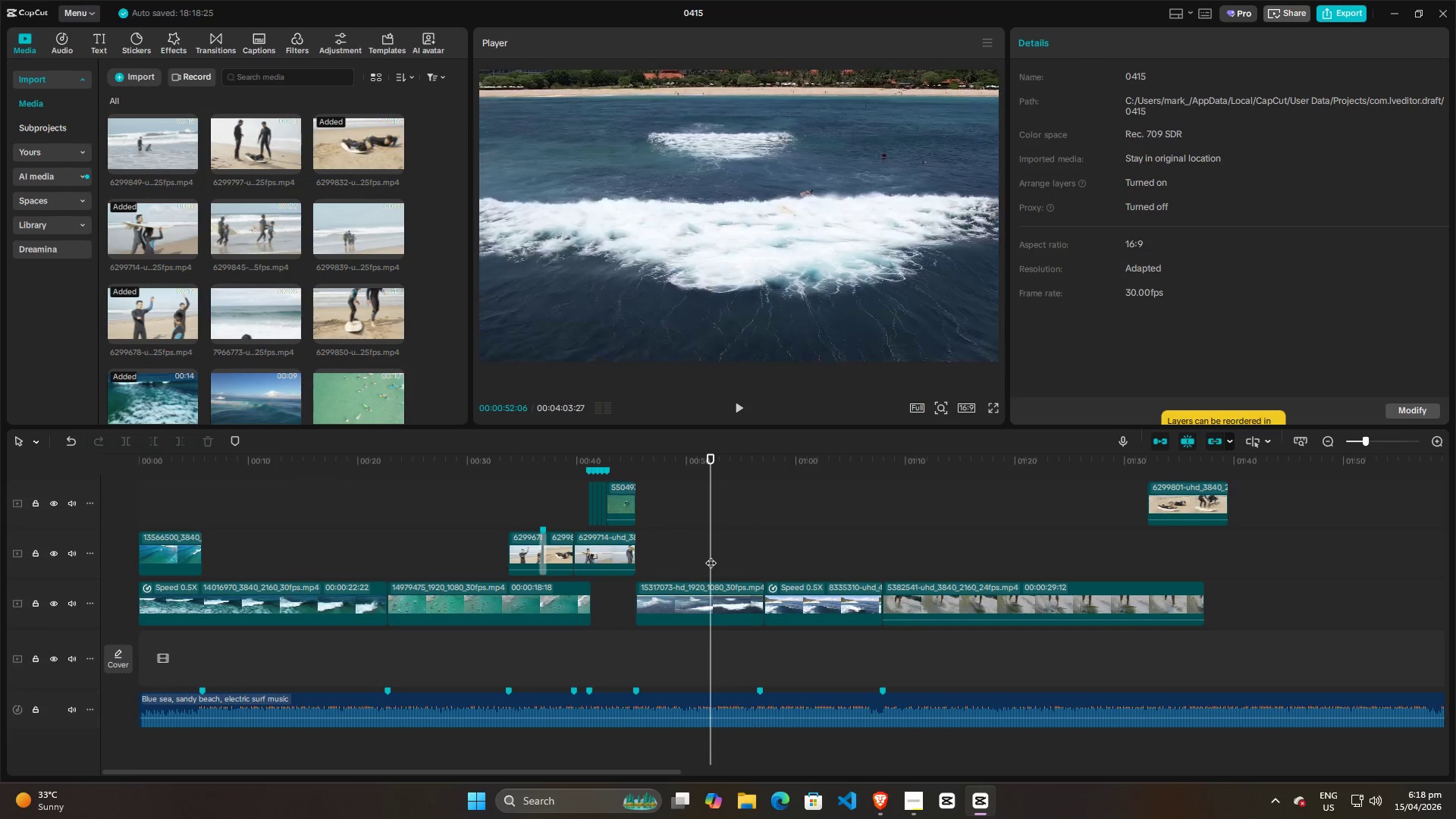 
key(Space)
 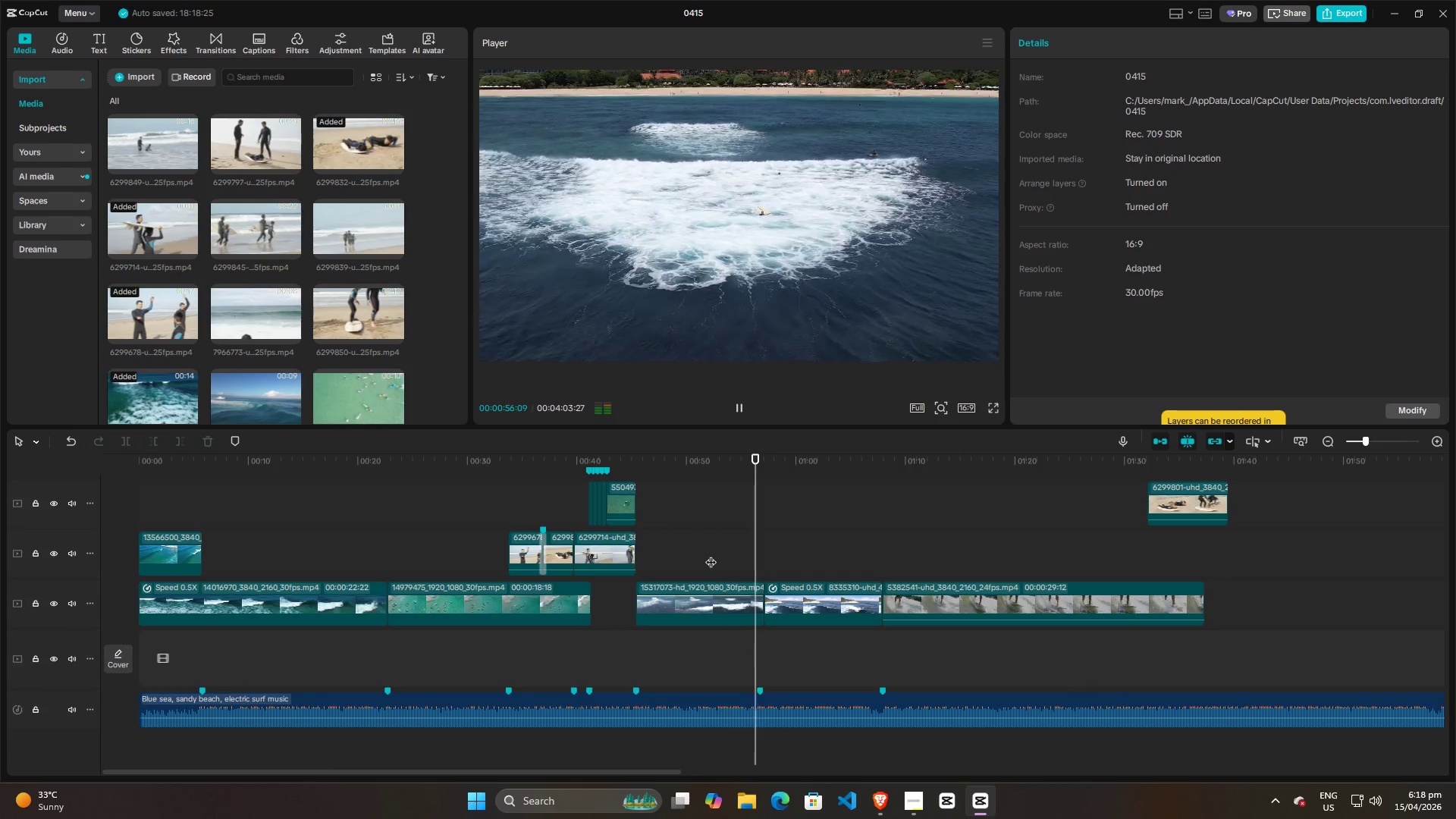 
wait(5.52)
 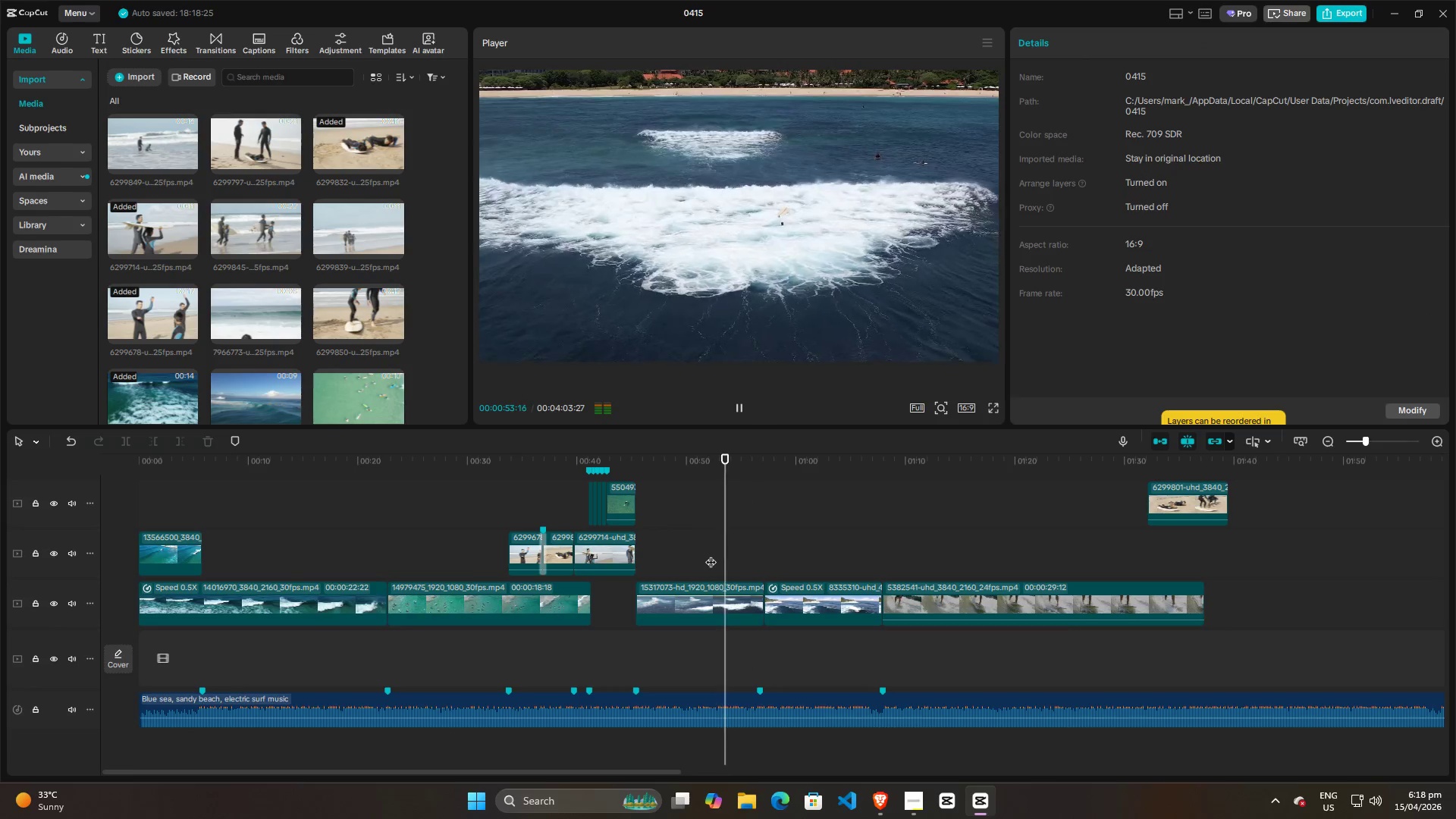 
key(Space)
 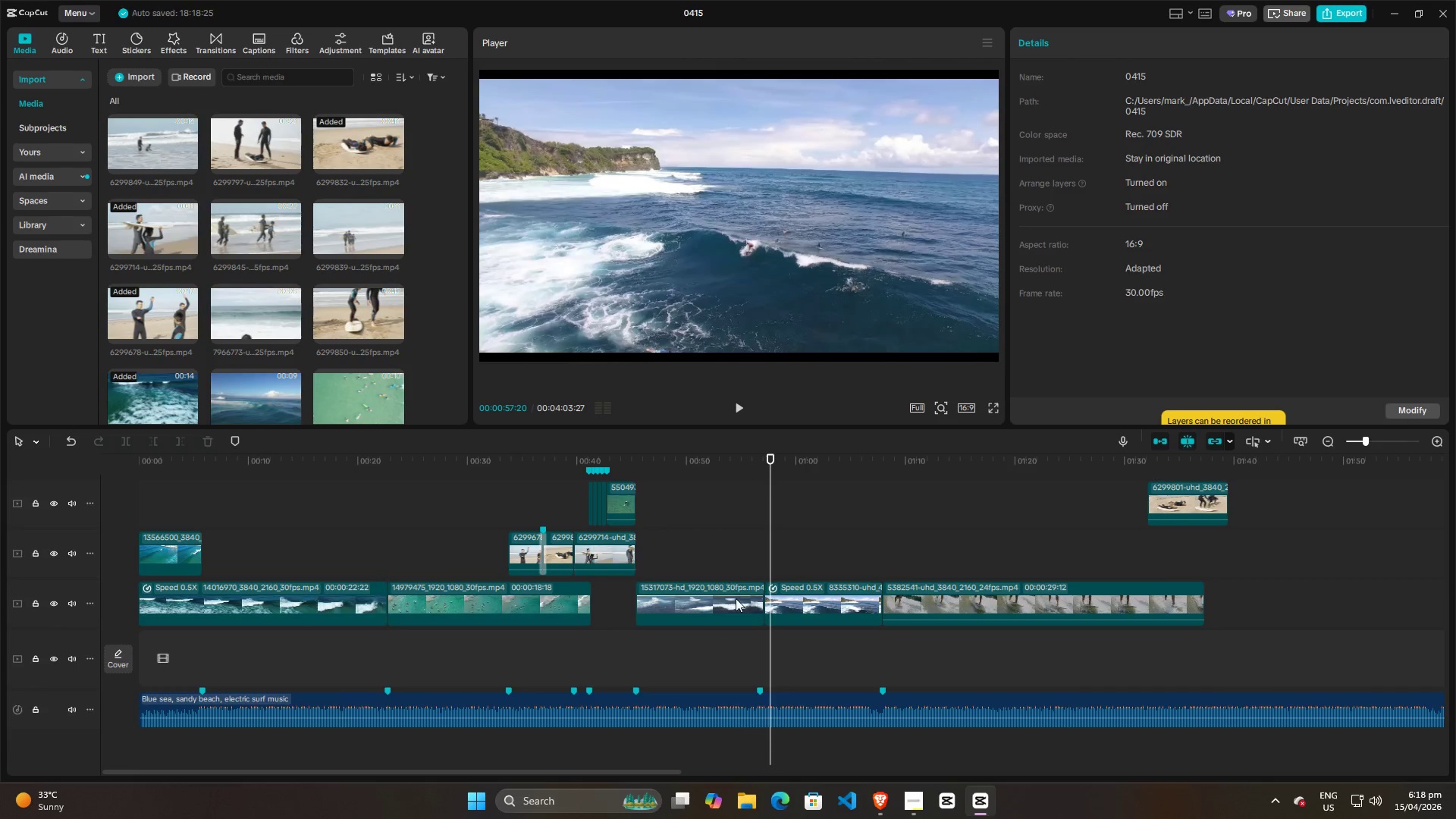 
left_click([736, 598])
 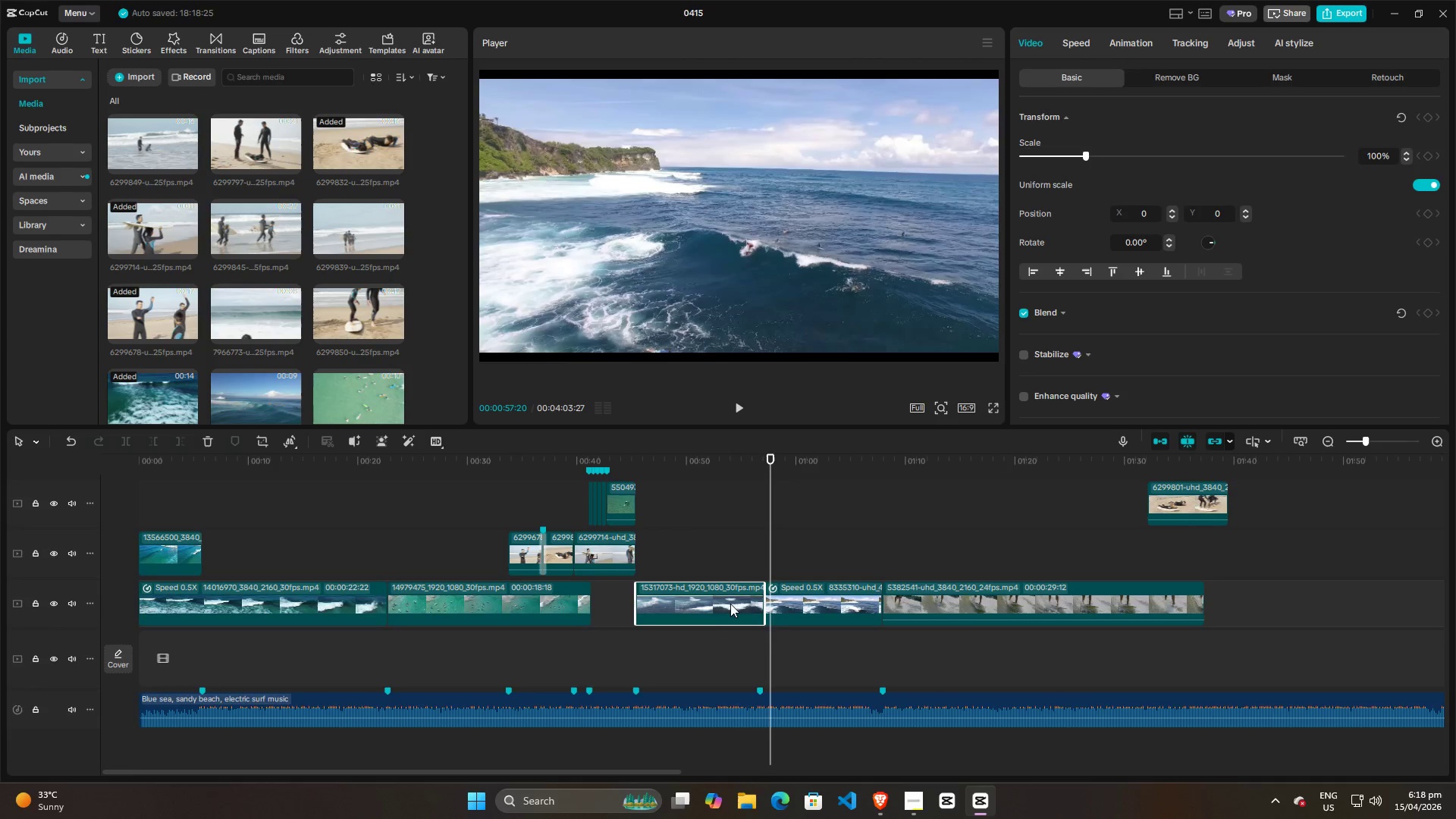 
left_click_drag(start_coordinate=[730, 604], to_coordinate=[695, 620])
 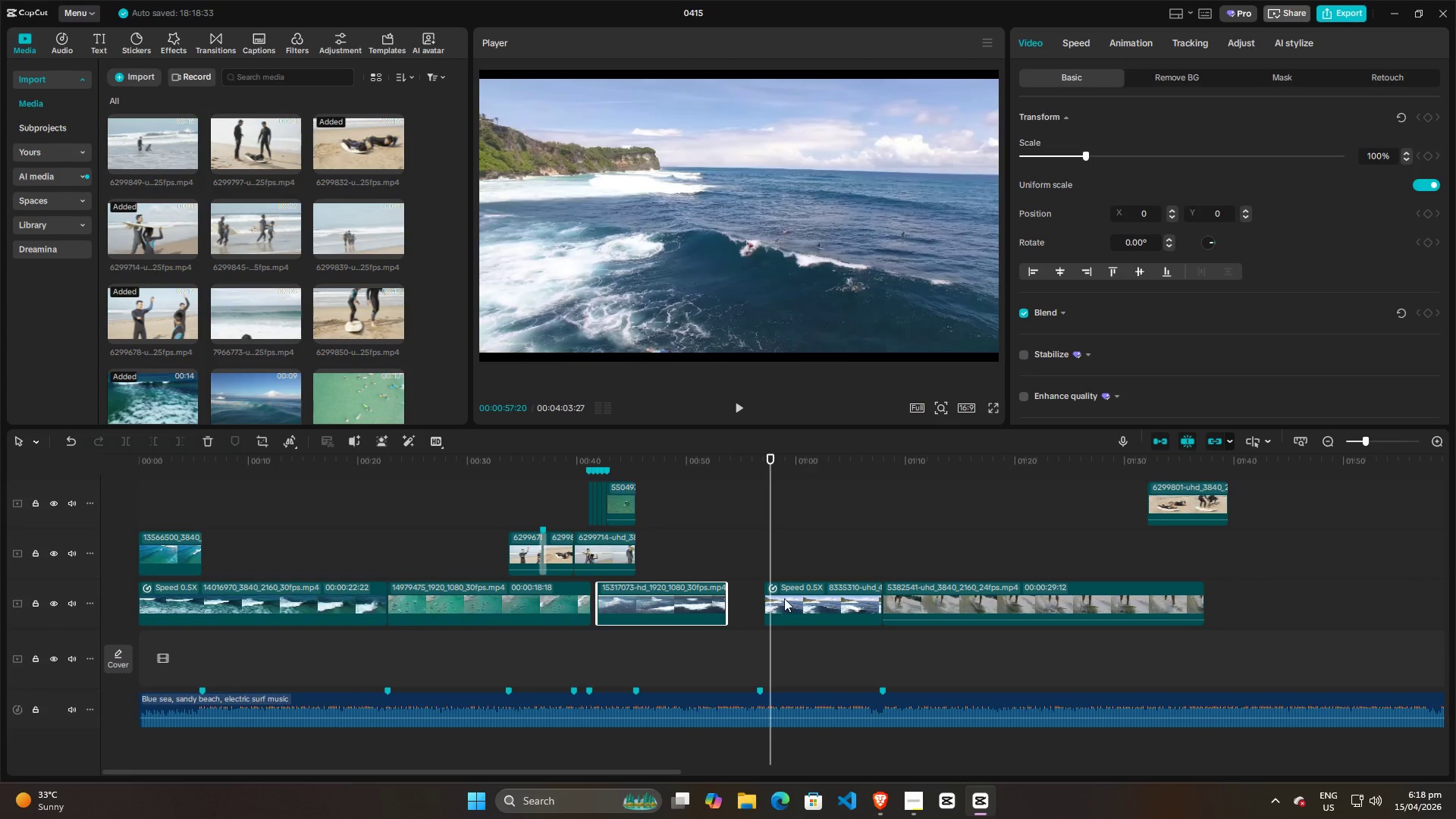 
left_click([788, 598])
 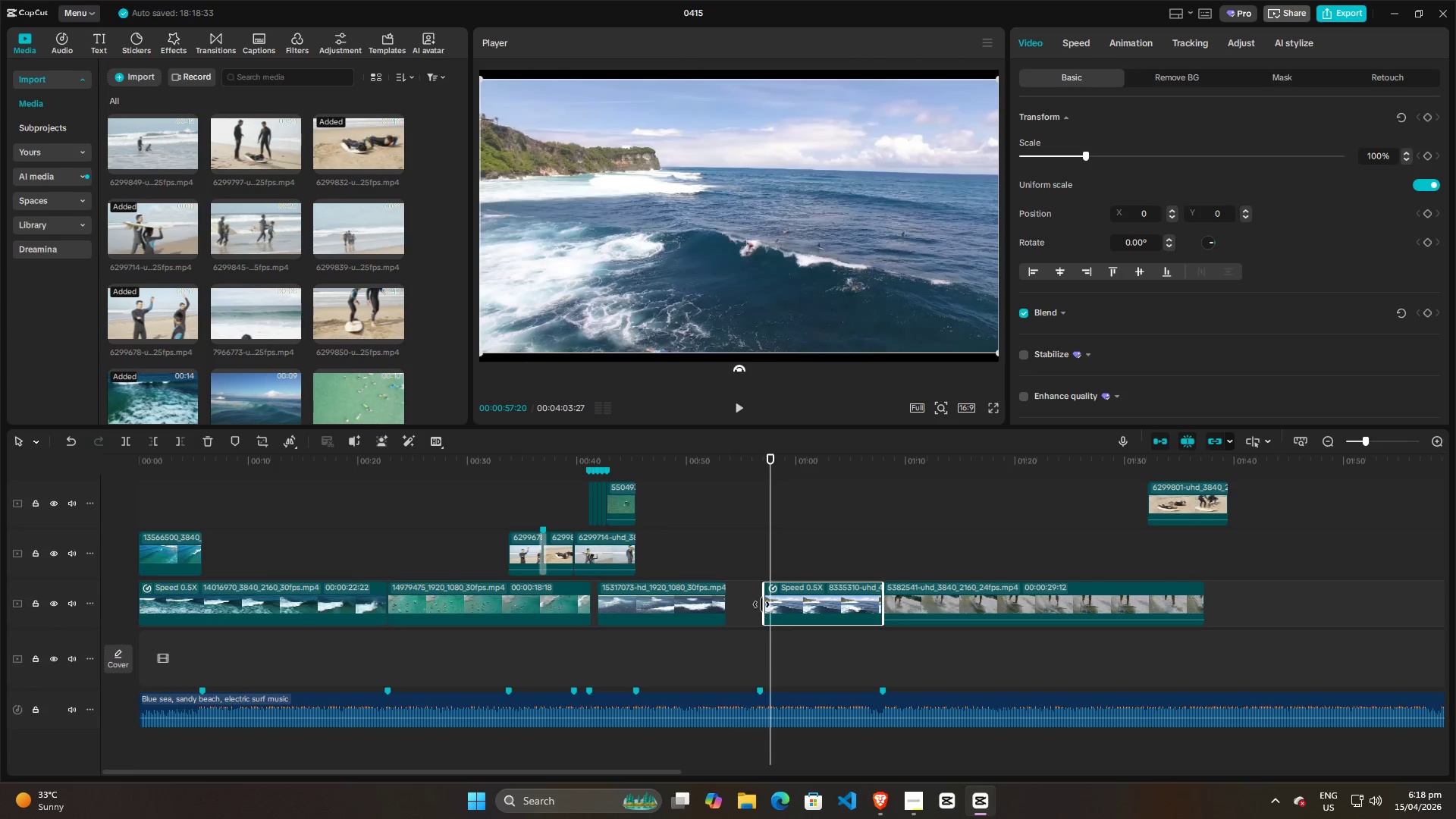 
left_click_drag(start_coordinate=[761, 604], to_coordinate=[738, 608])
 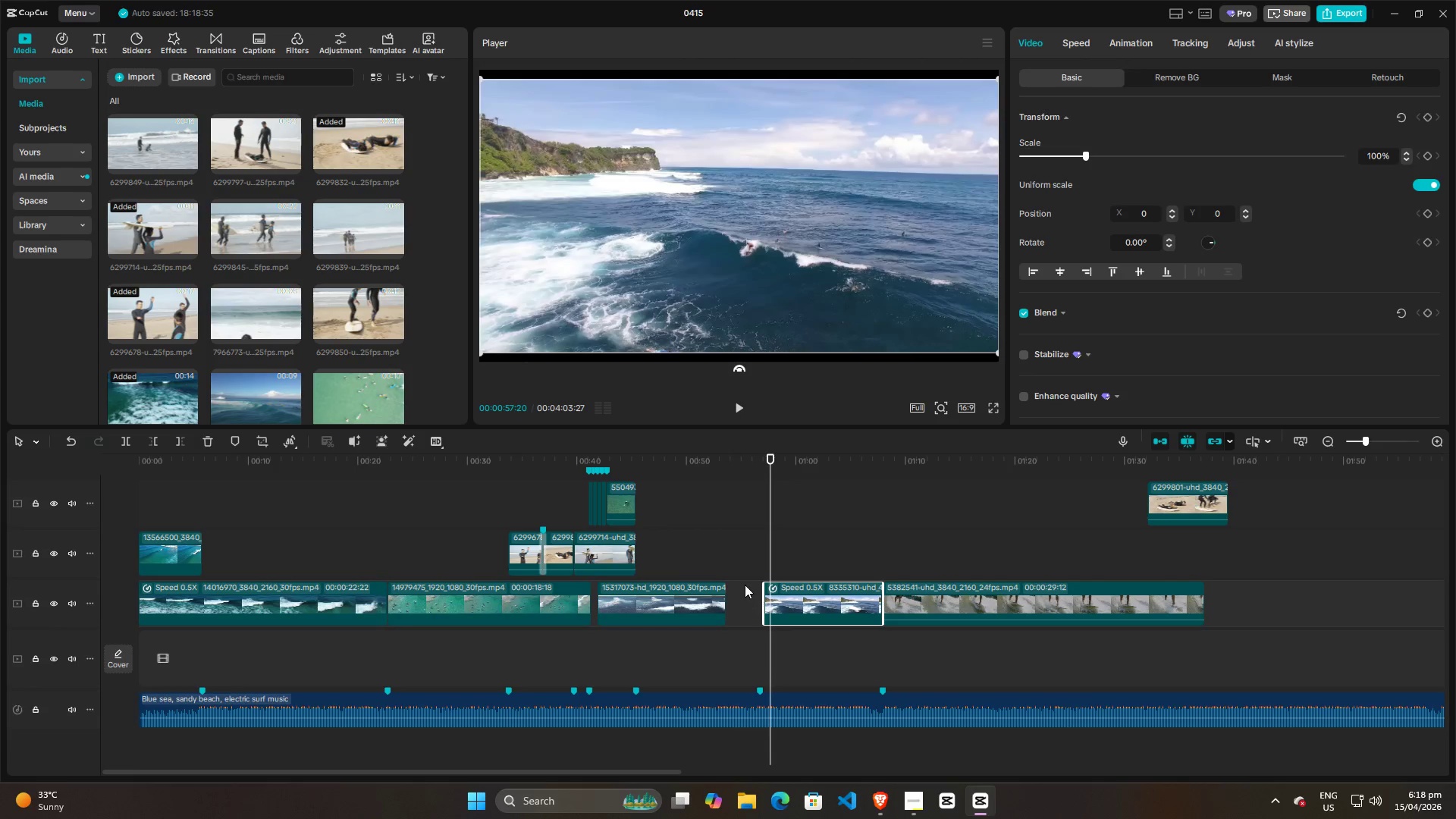 
double_click([794, 550])
 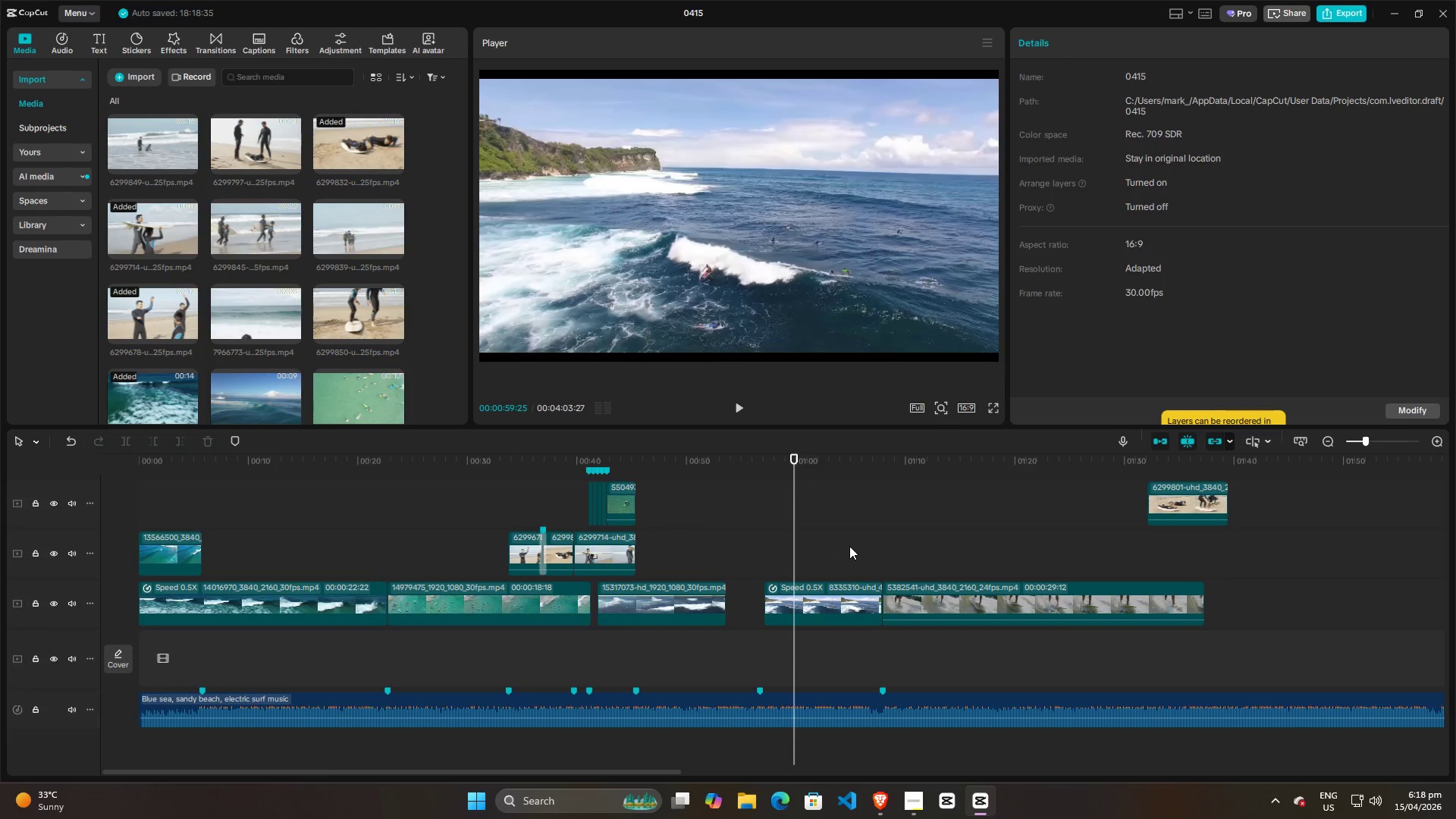 
triple_click([850, 545])
 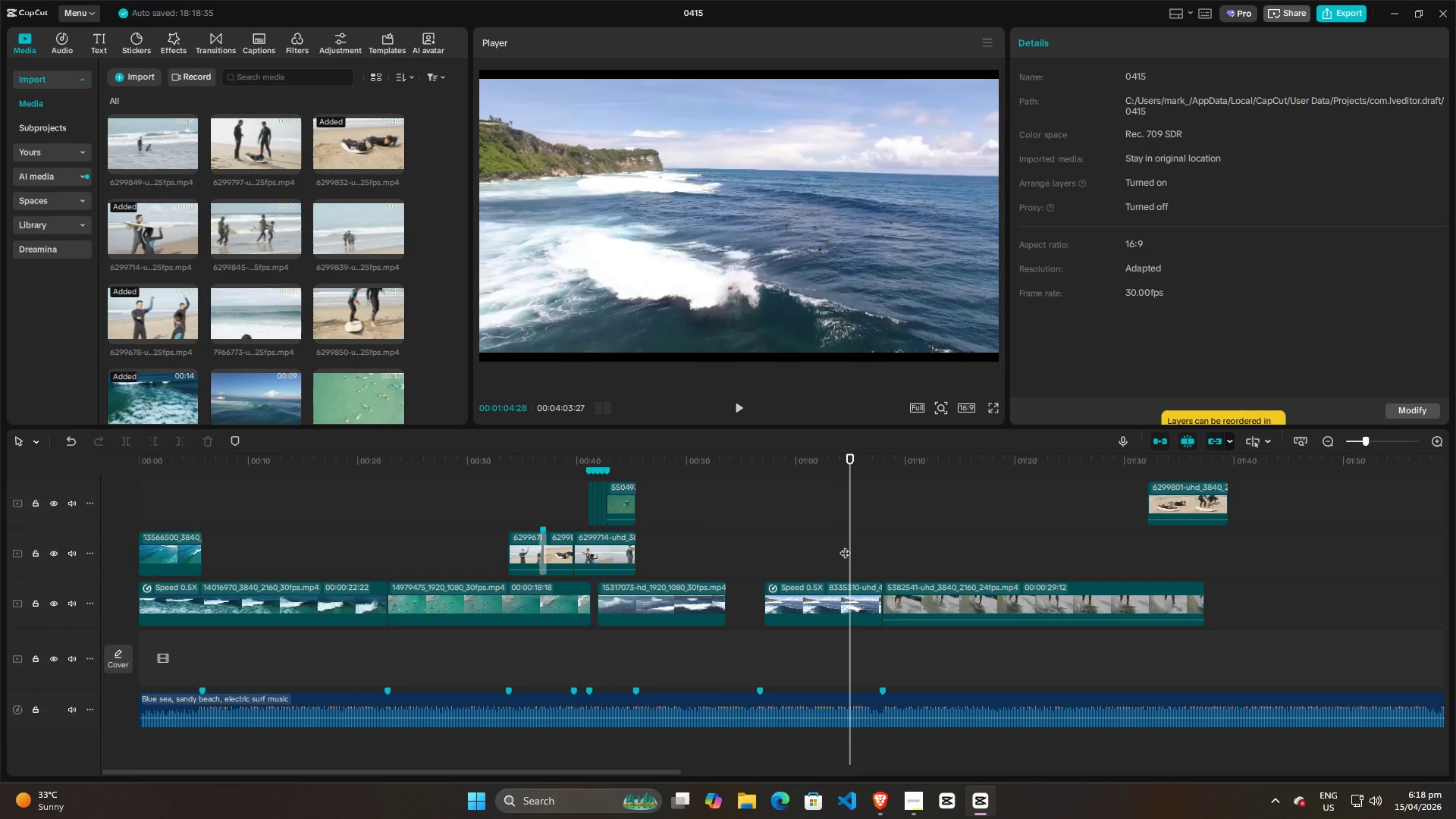 
triple_click([845, 545])
 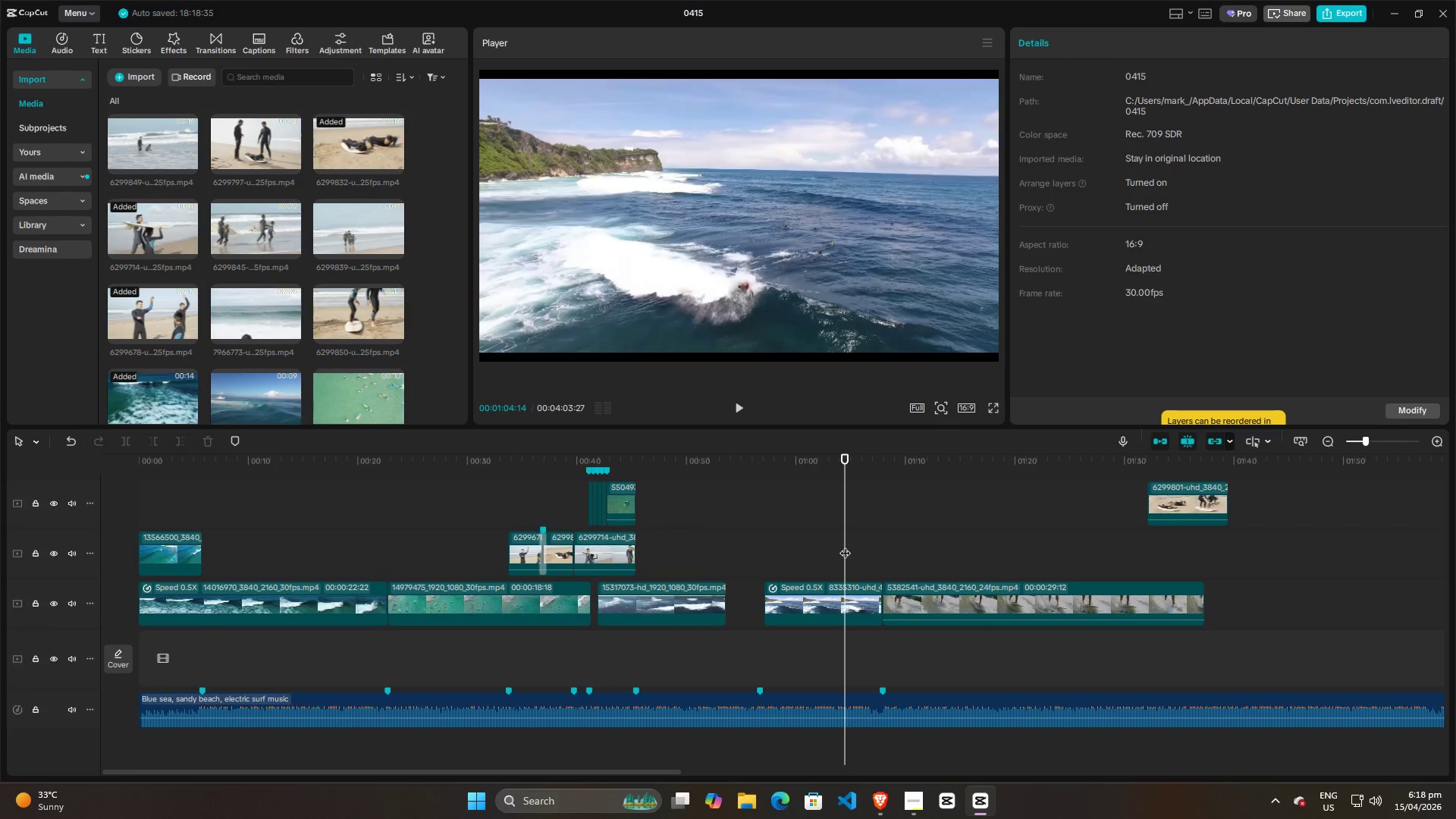 
key(Space)
 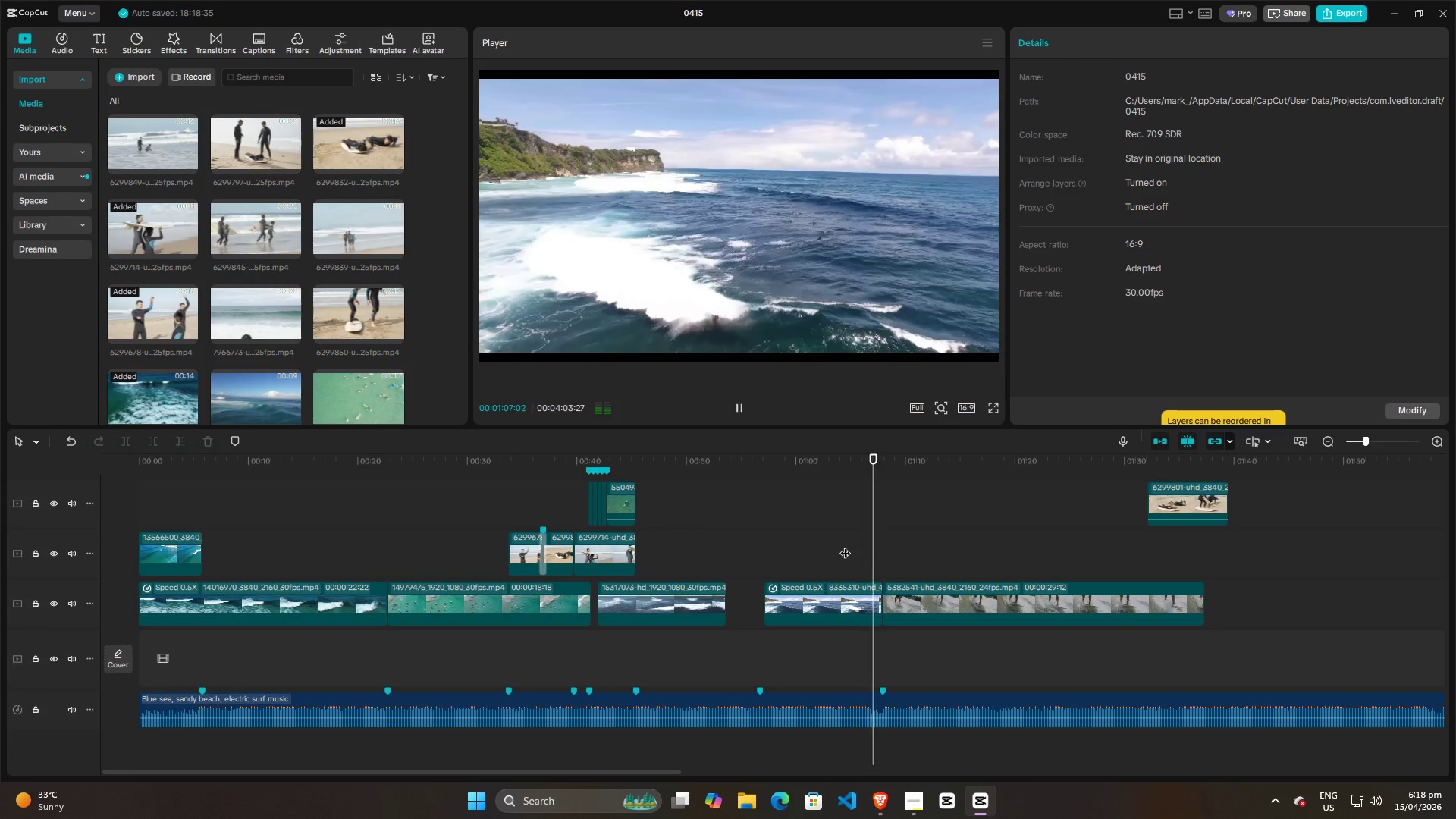 
key(Space)
 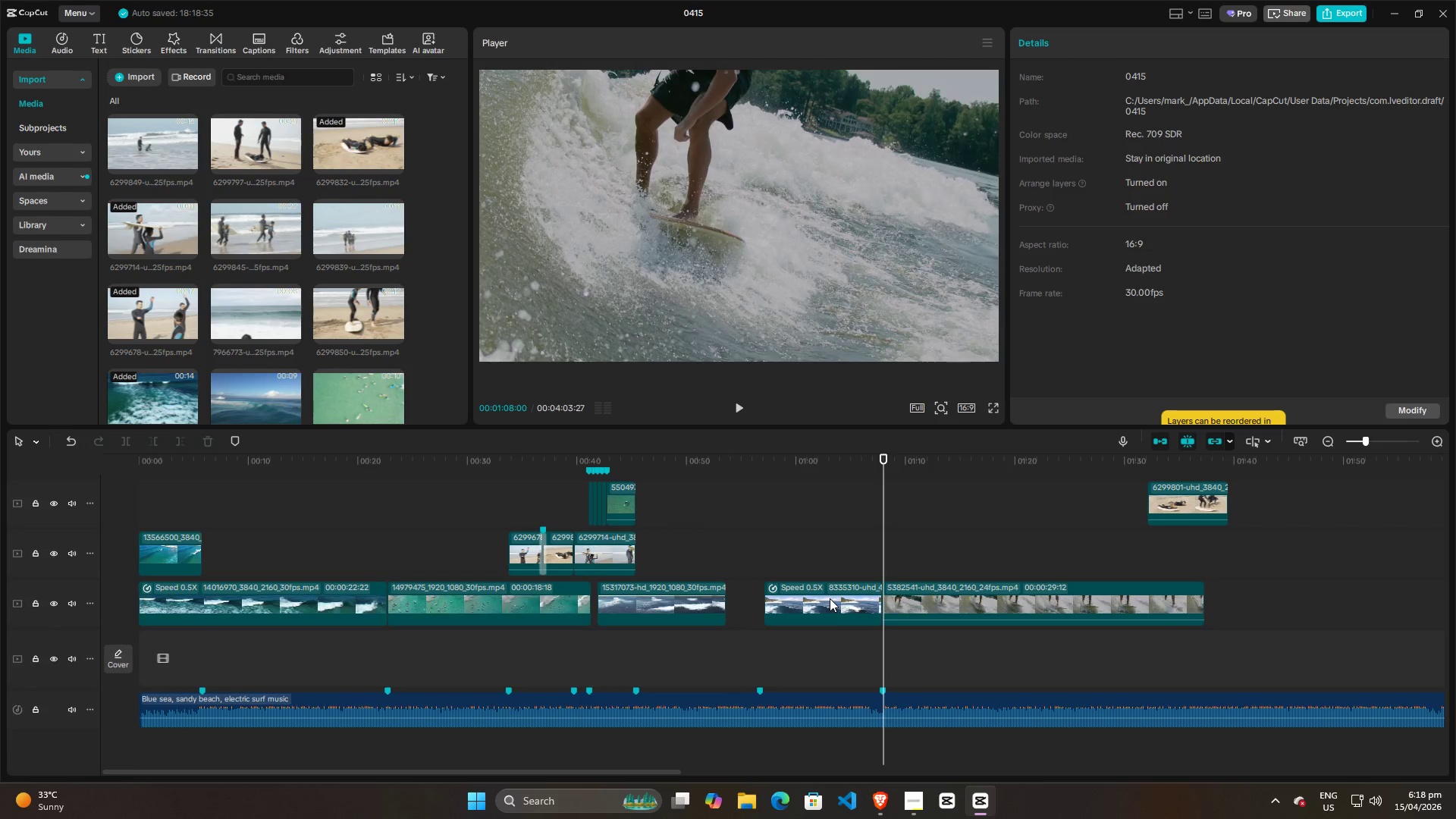 
left_click_drag(start_coordinate=[830, 598], to_coordinate=[822, 601])
 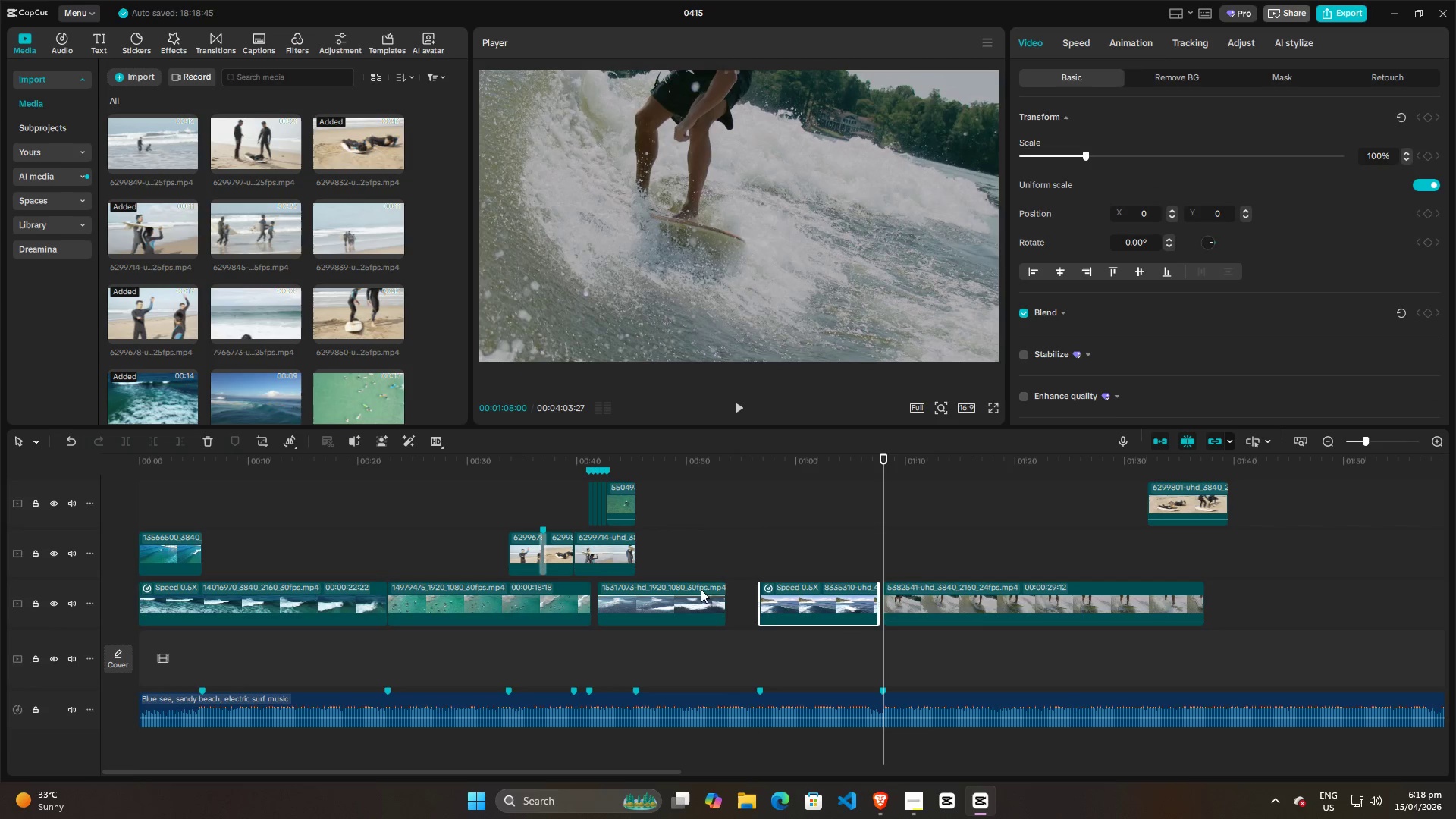 
left_click_drag(start_coordinate=[682, 595], to_coordinate=[720, 592])
 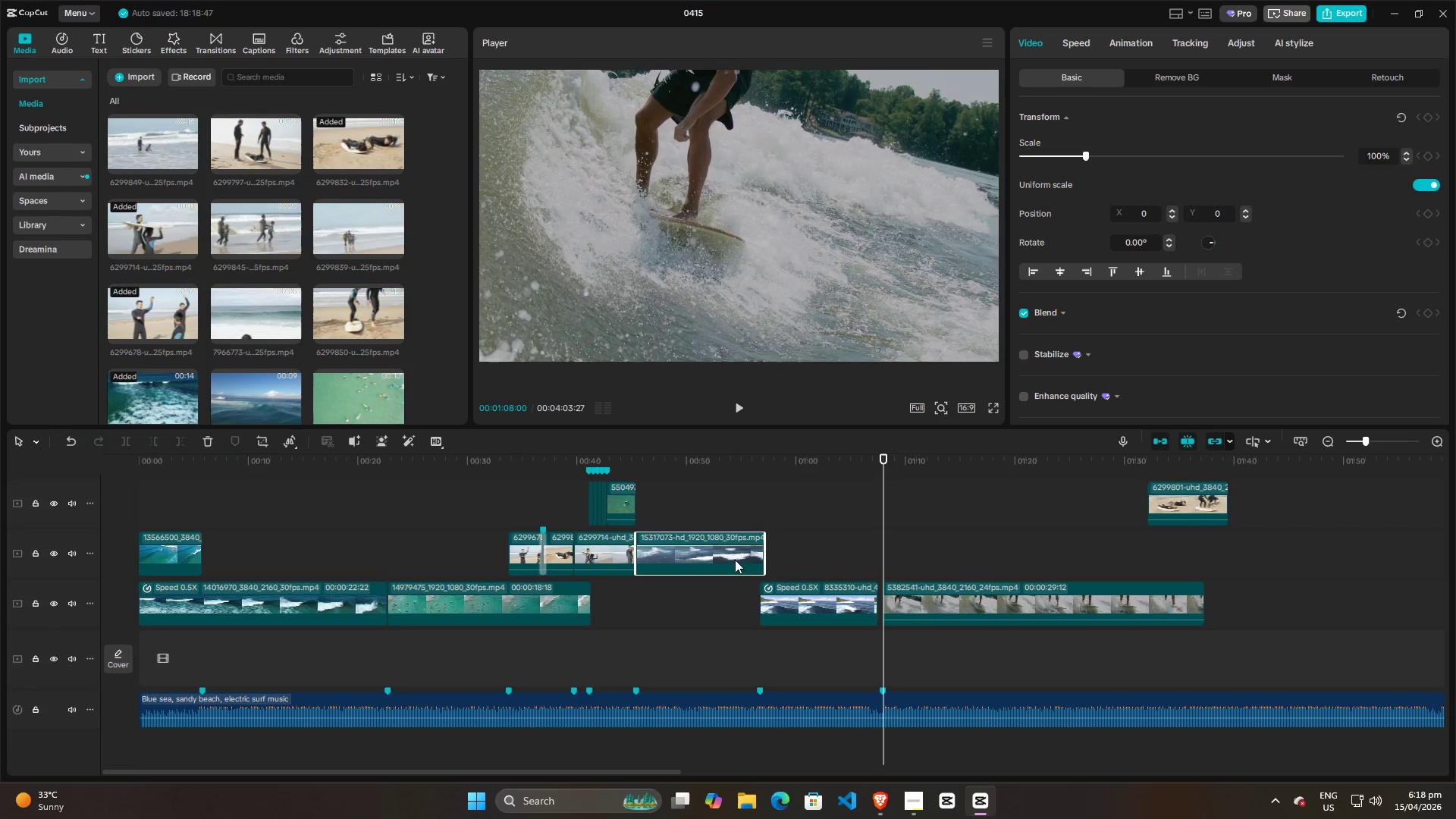 
left_click_drag(start_coordinate=[731, 554], to_coordinate=[729, 609])
 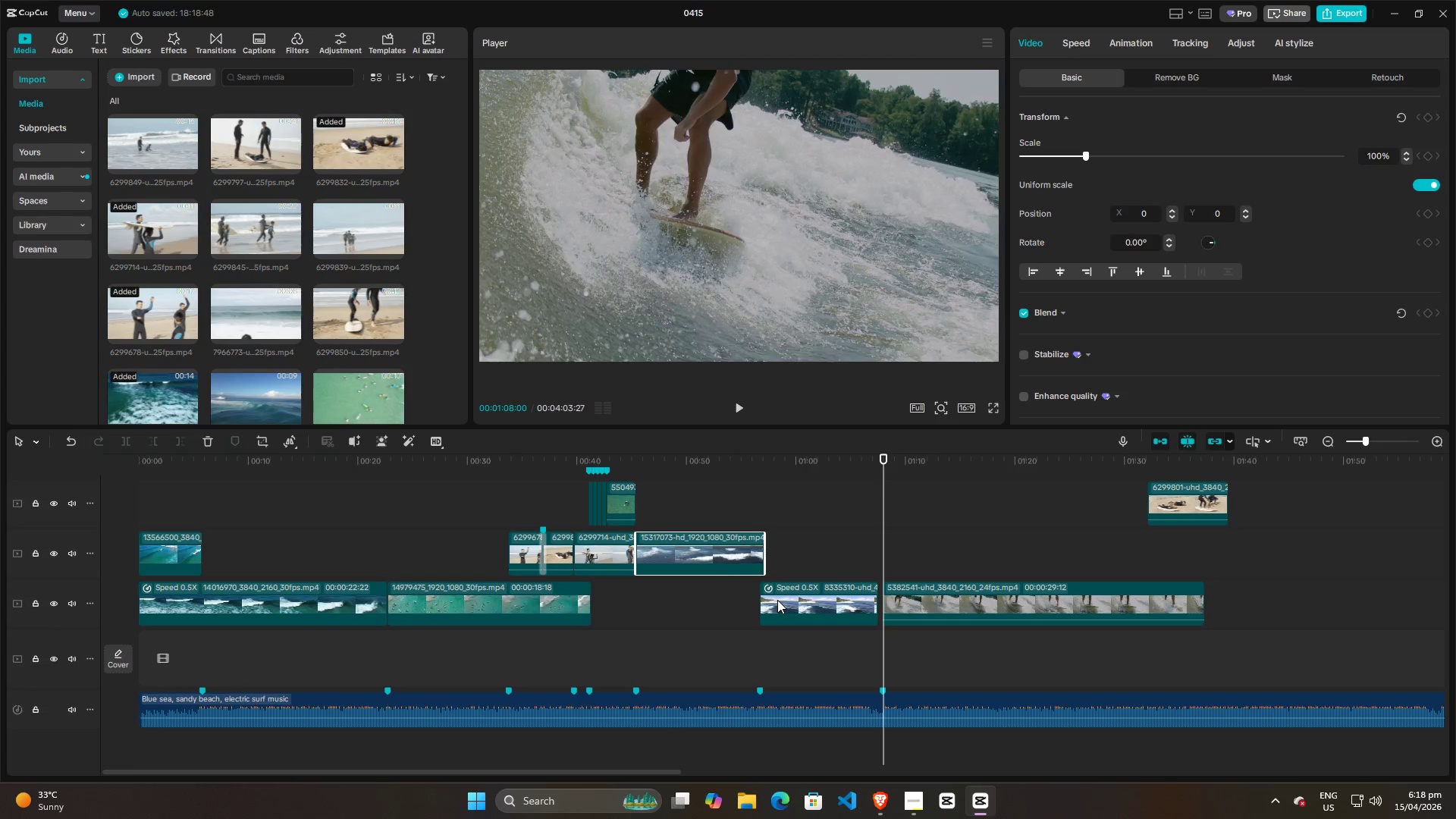 
left_click_drag(start_coordinate=[777, 600], to_coordinate=[837, 528])
 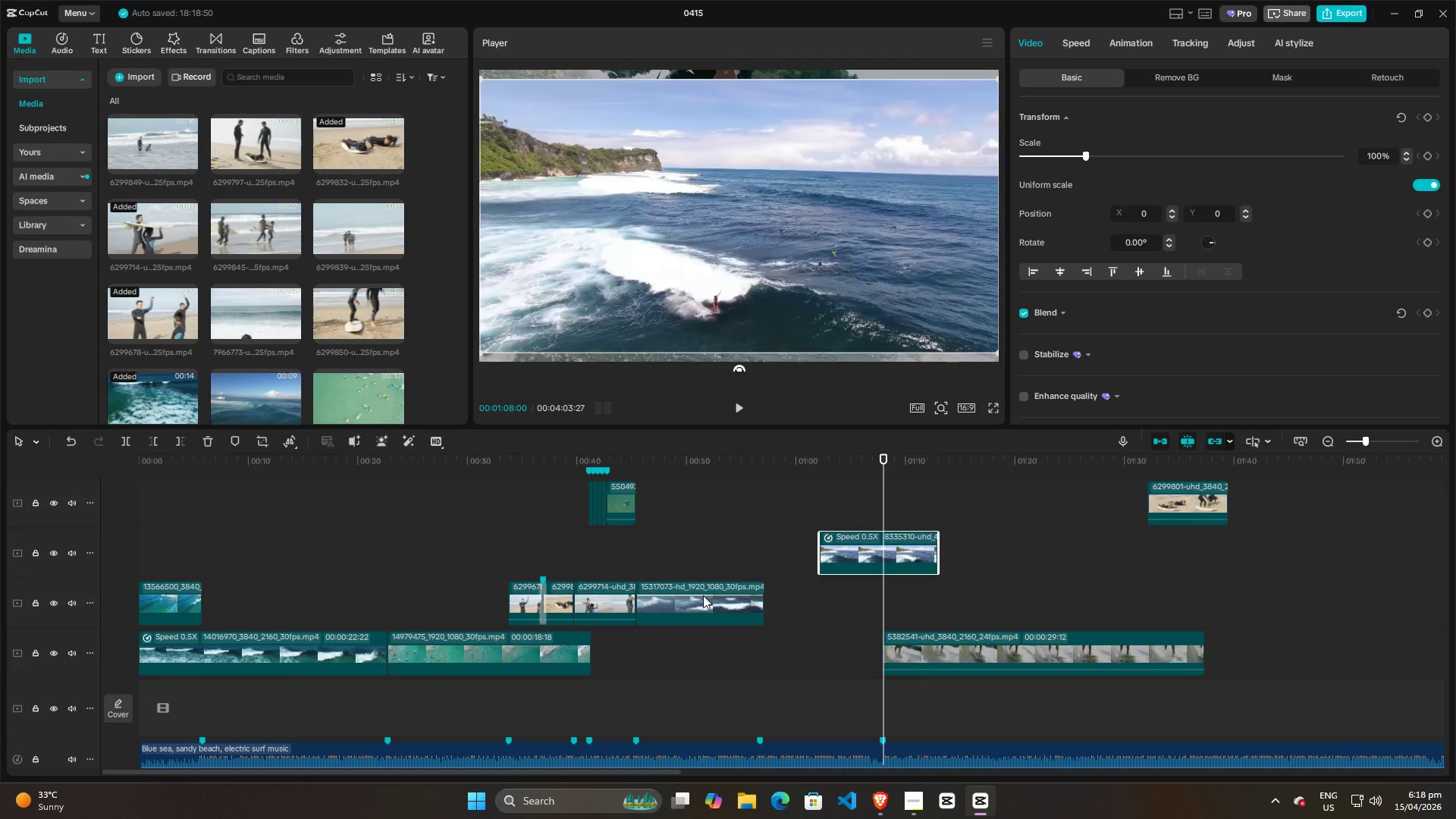 
left_click_drag(start_coordinate=[703, 595], to_coordinate=[703, 645])
 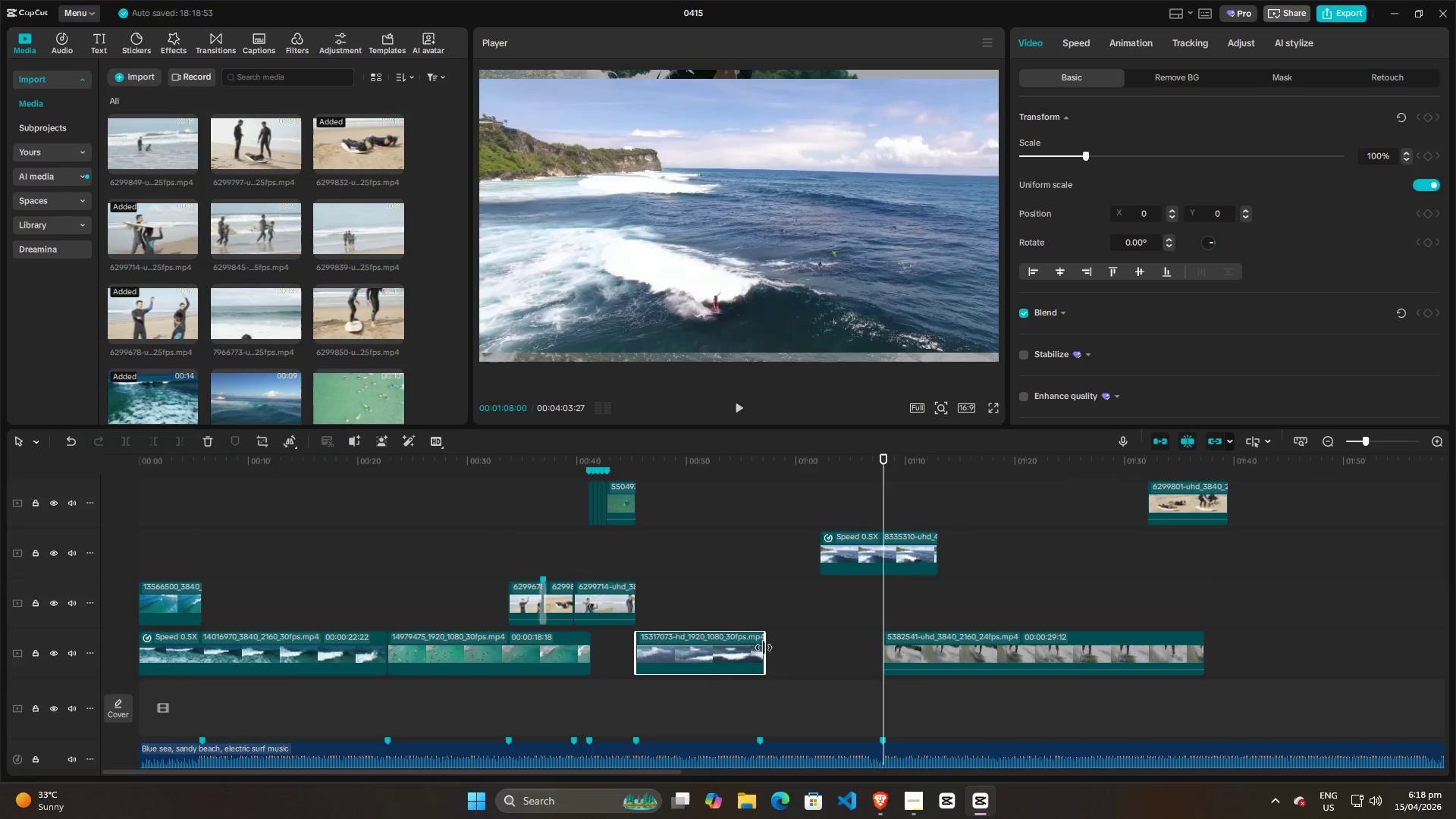 
left_click_drag(start_coordinate=[764, 648], to_coordinate=[758, 651])
 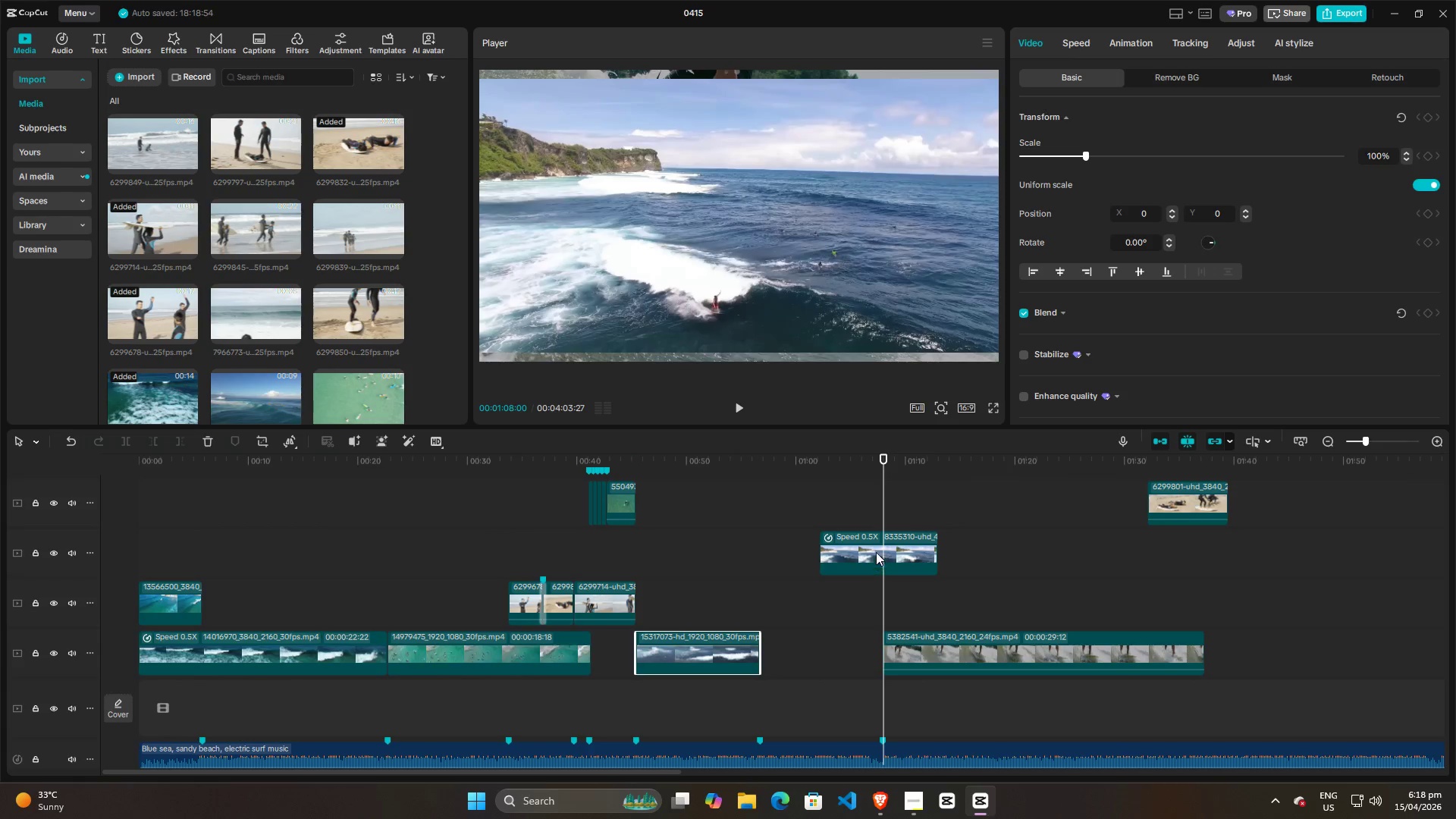 
left_click_drag(start_coordinate=[874, 551], to_coordinate=[813, 654])
 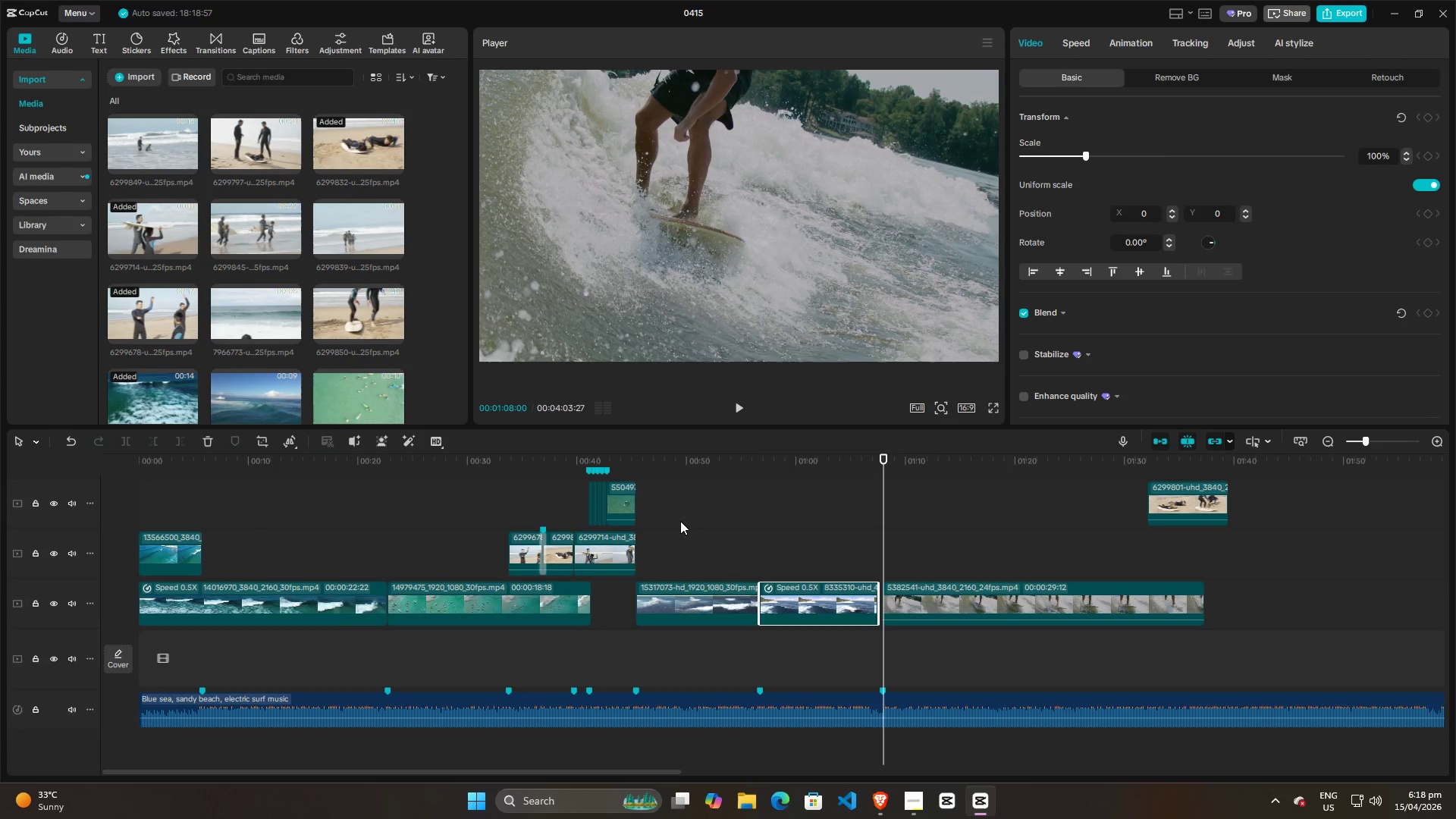 
left_click([680, 521])
 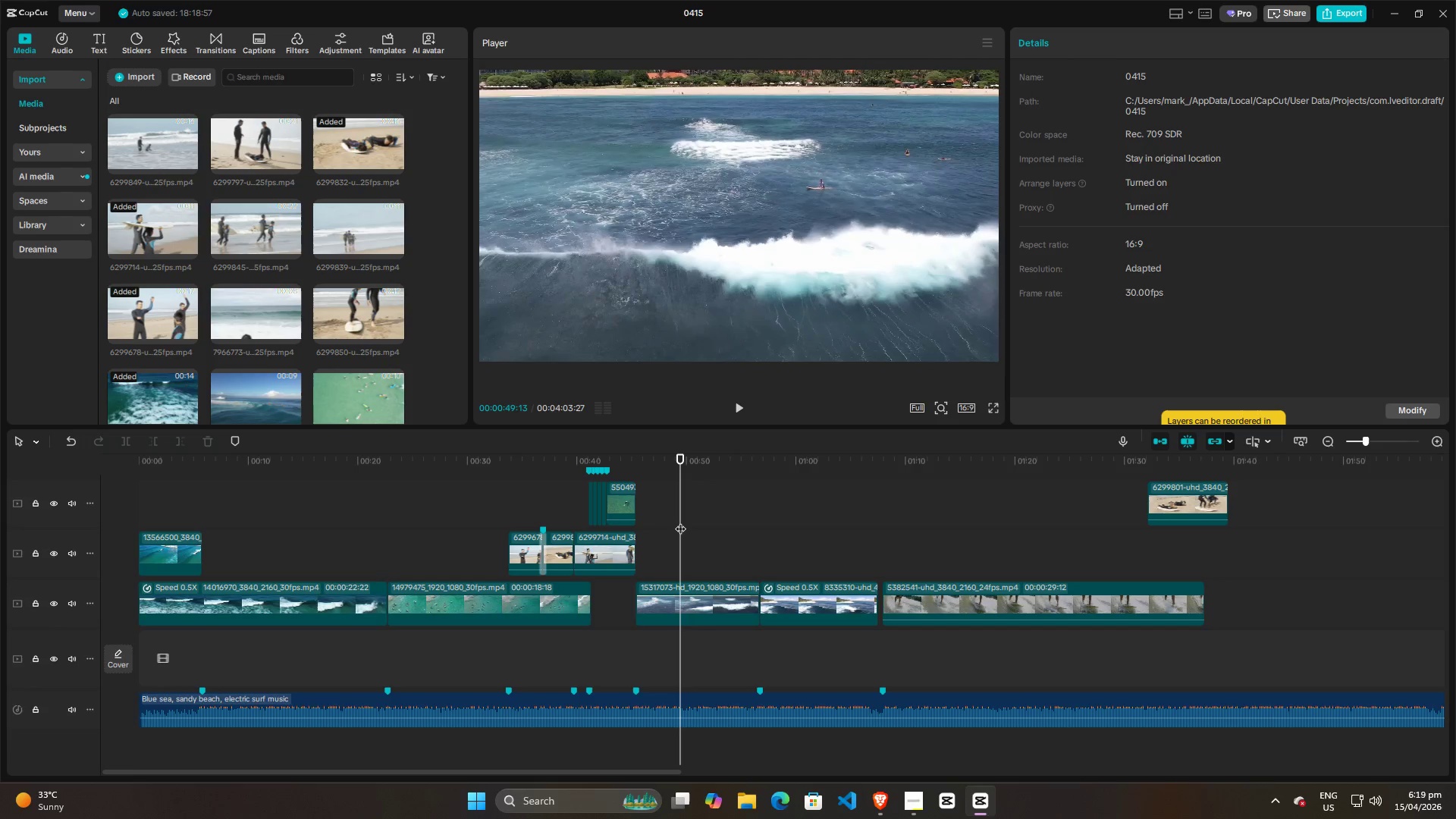 
wait(12.42)
 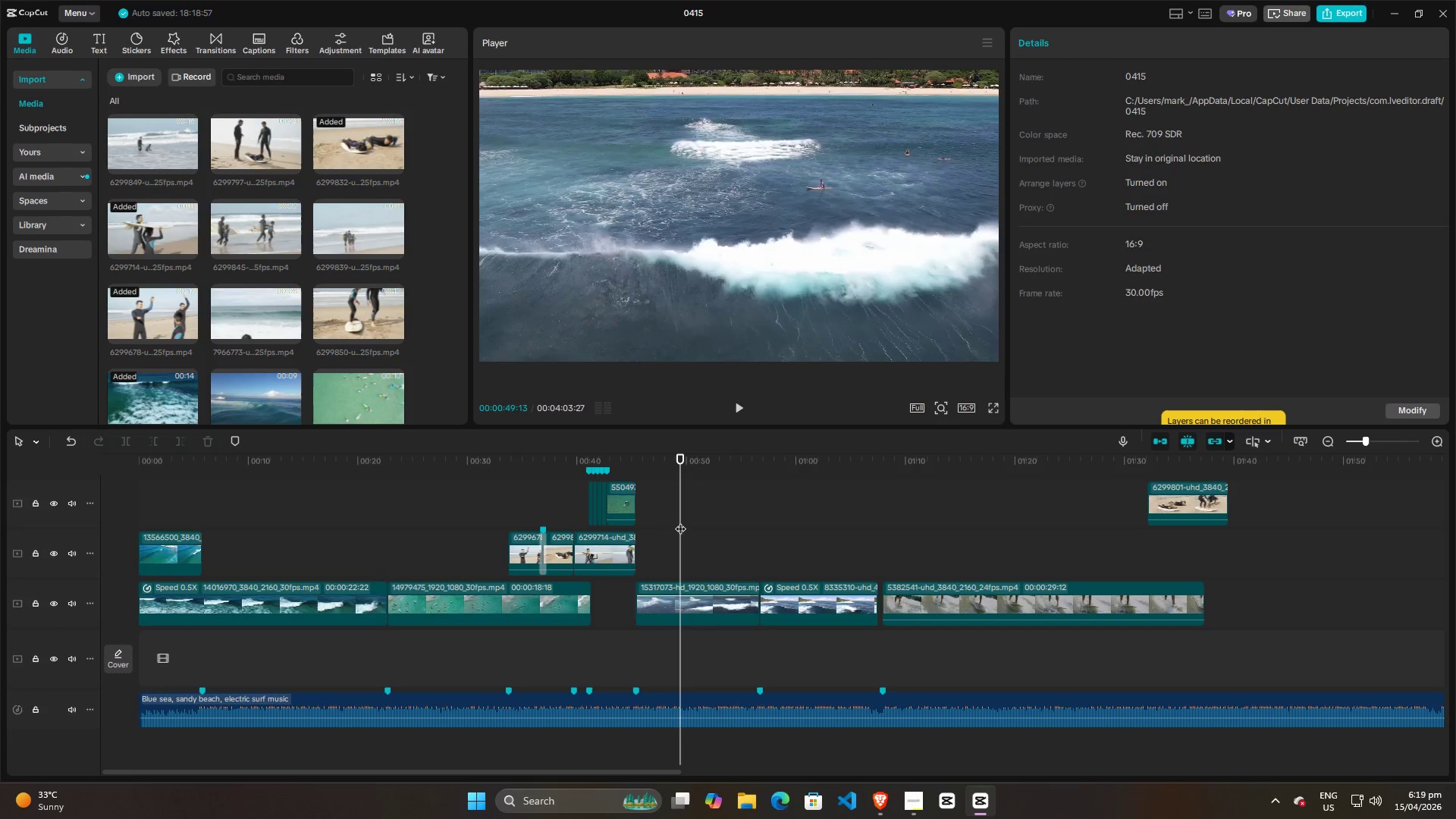 
key(Space)
 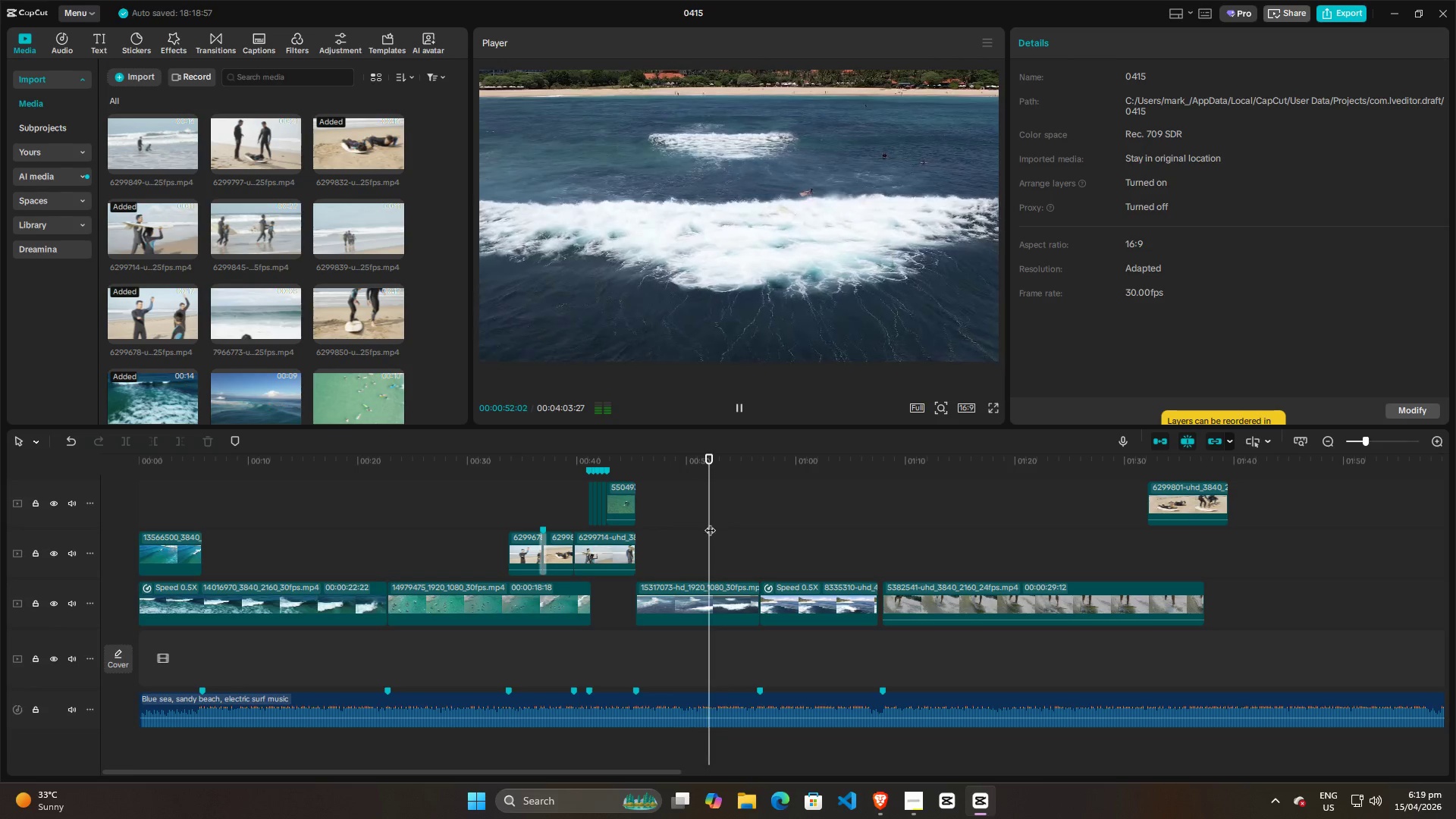 
left_click([685, 607])
 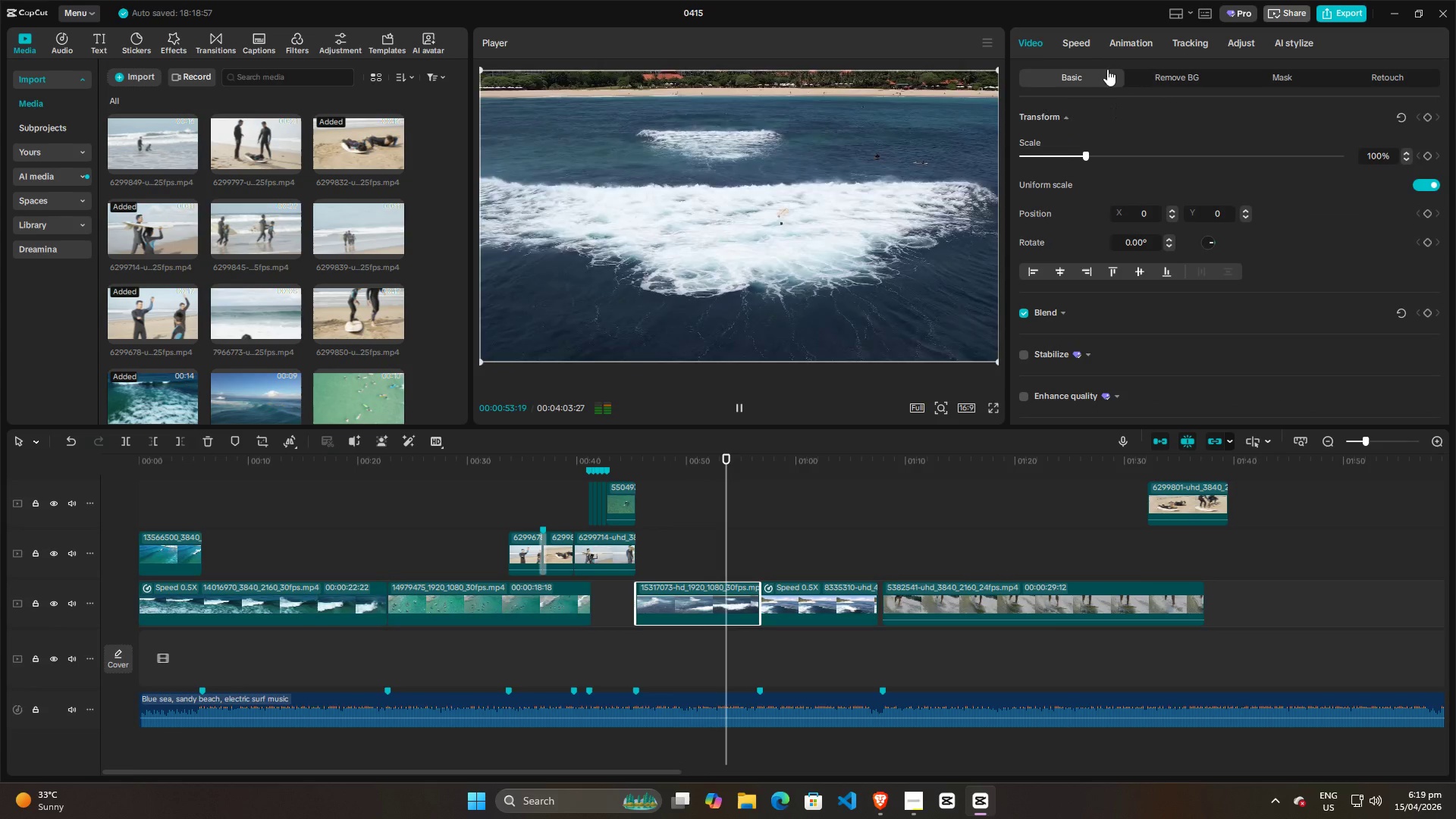 
left_click([1080, 36])
 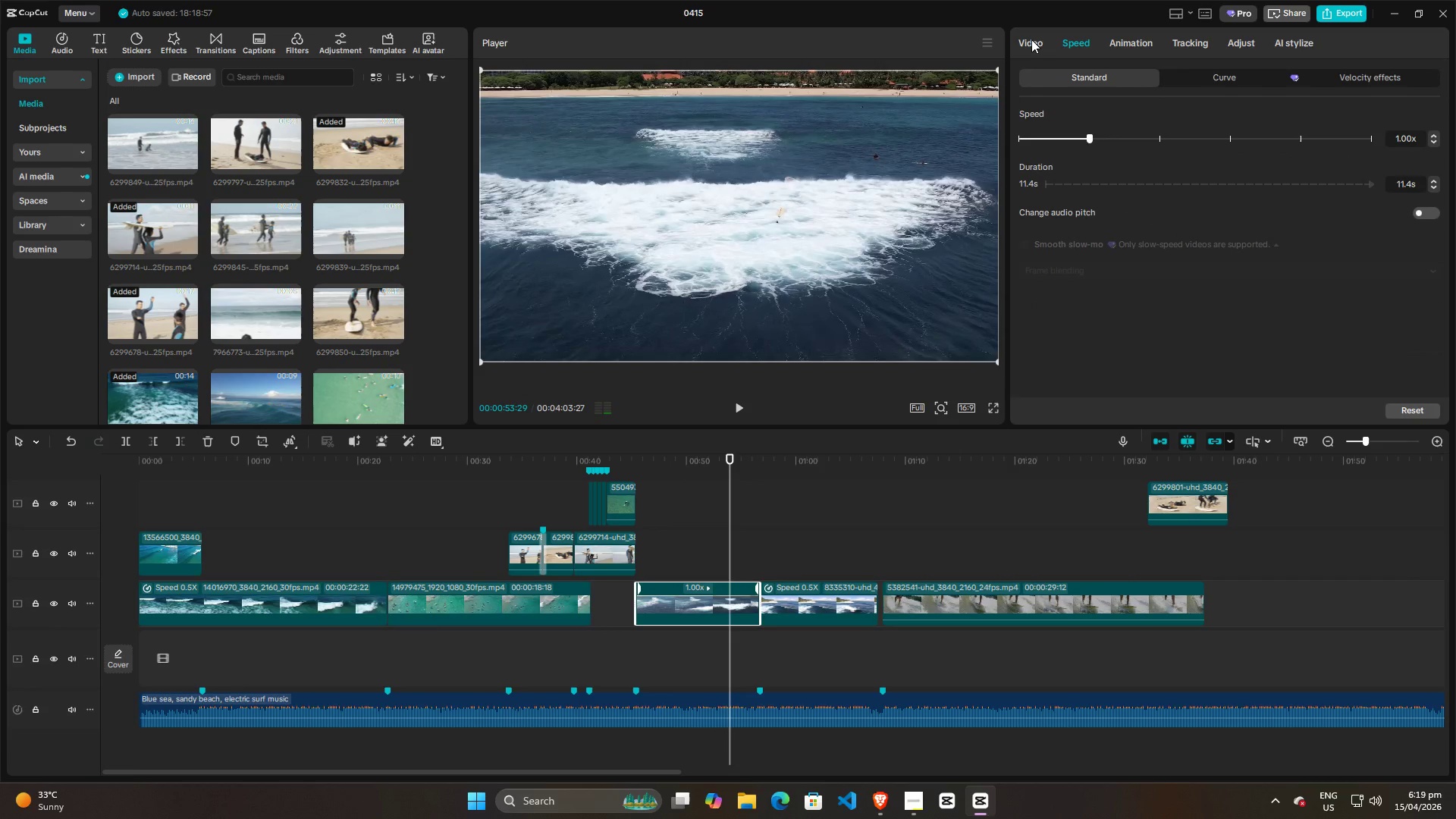 
left_click([1031, 39])
 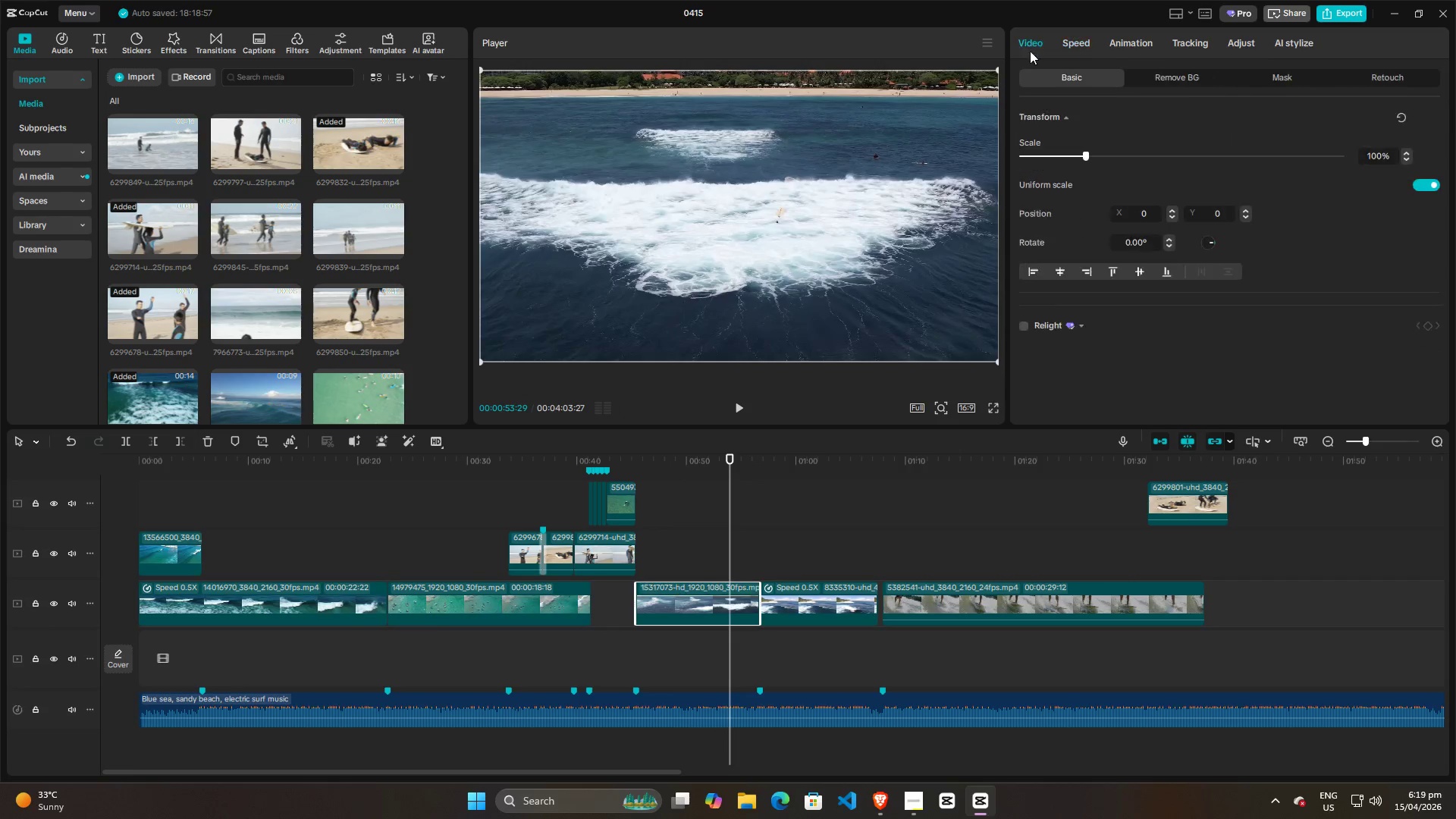 
key(Alt+AltLeft)
 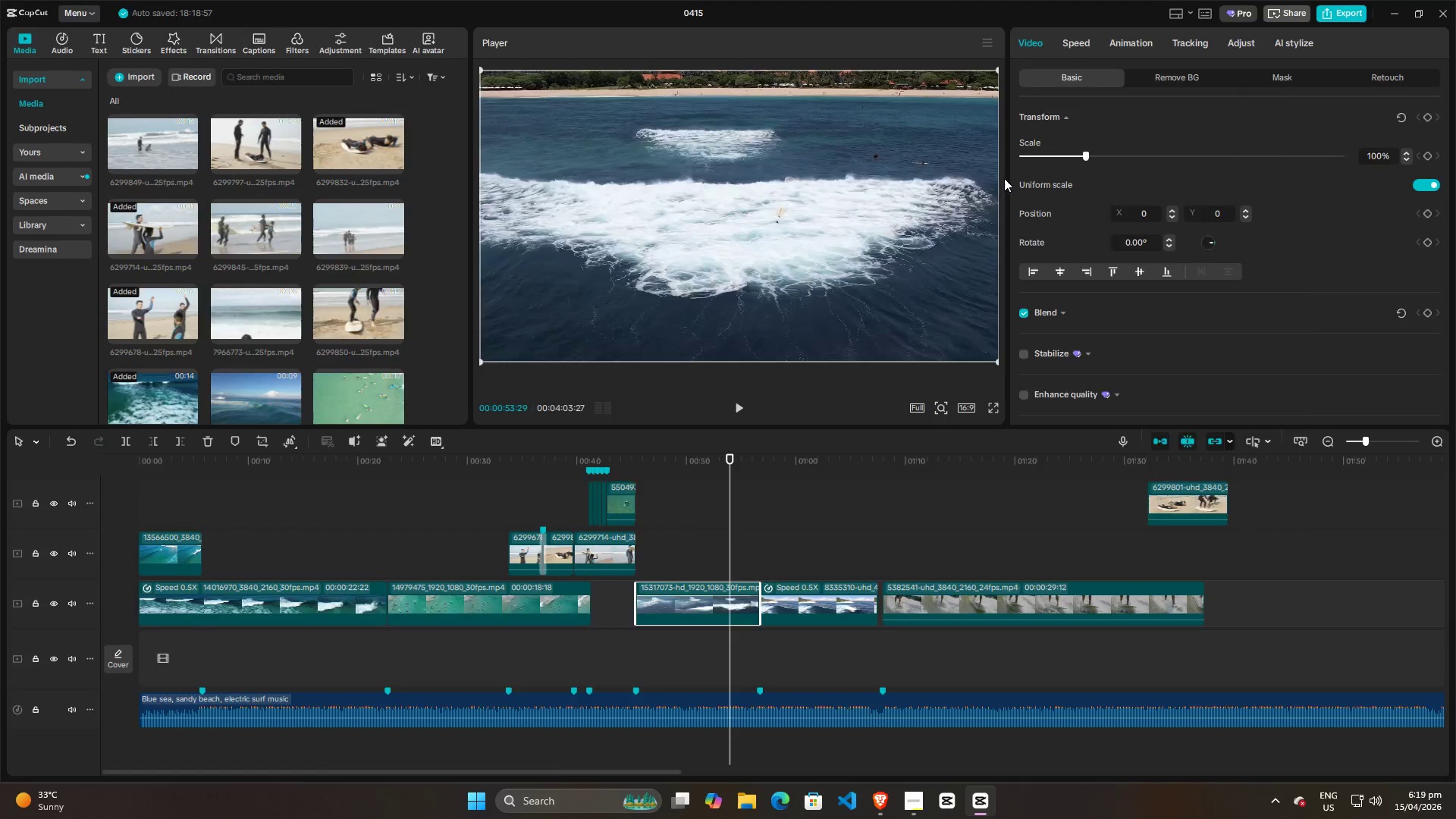 
key(Alt+Tab)
 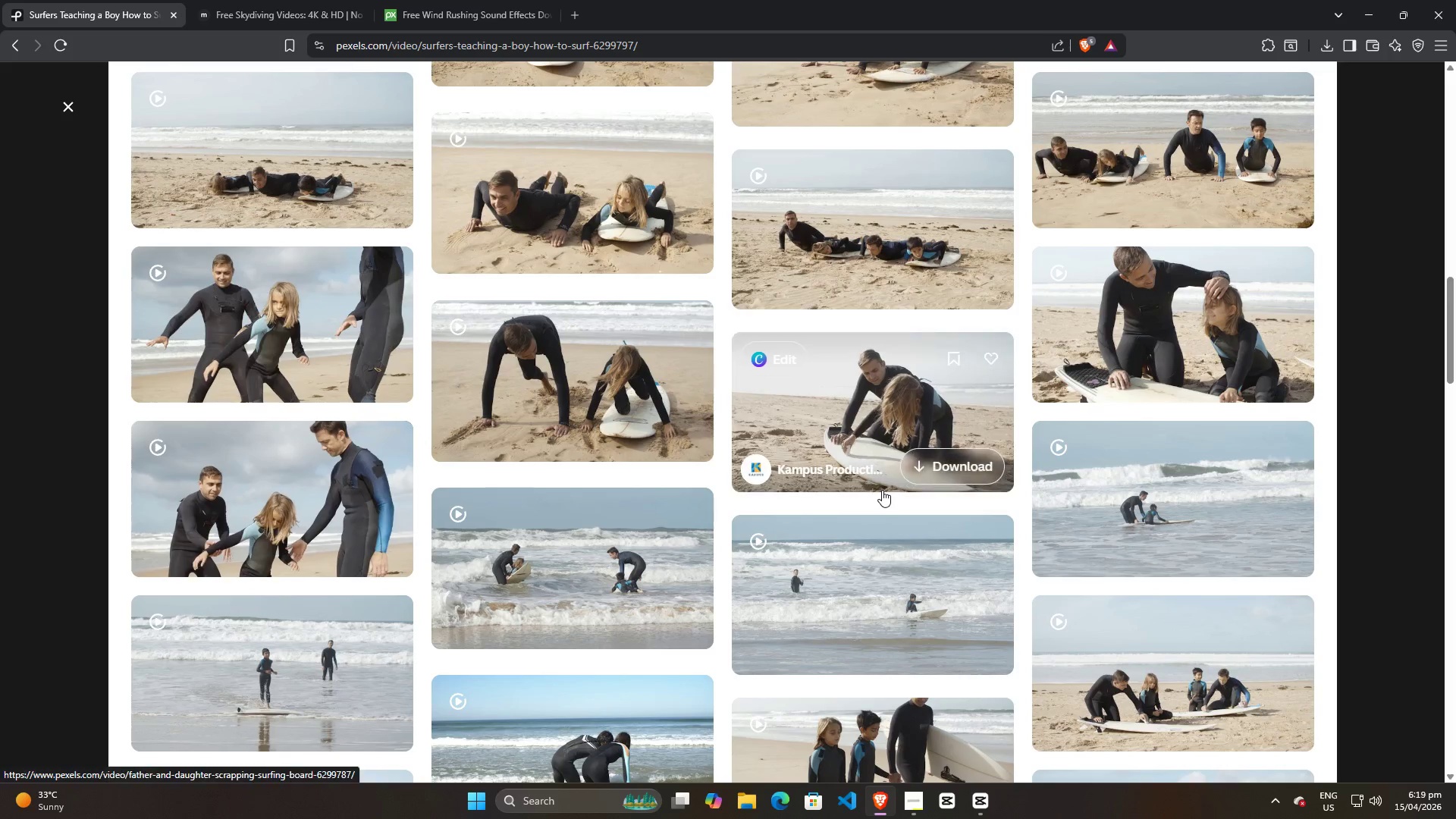 
key(Alt+AltLeft)
 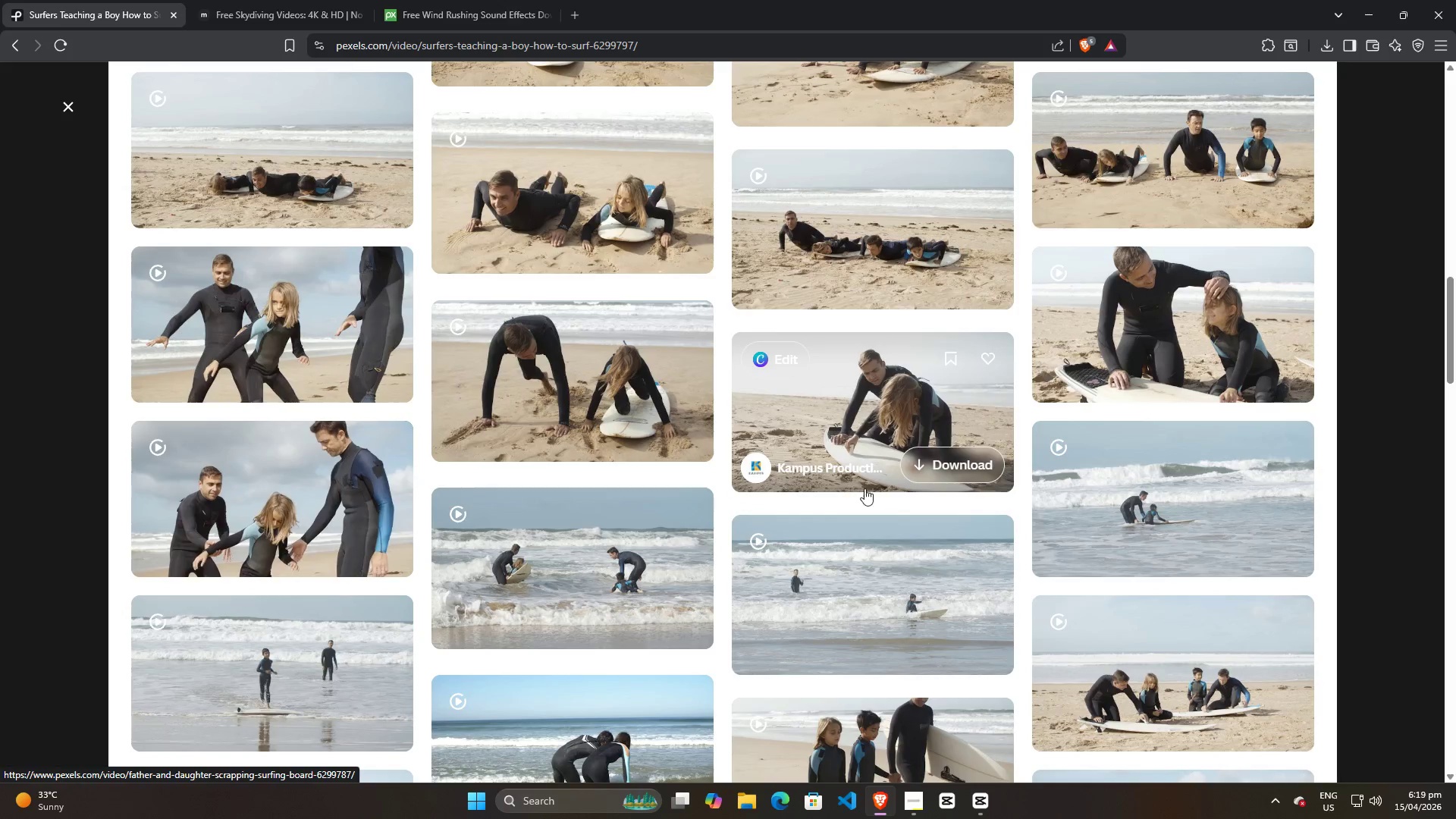 
key(Alt+Tab)
 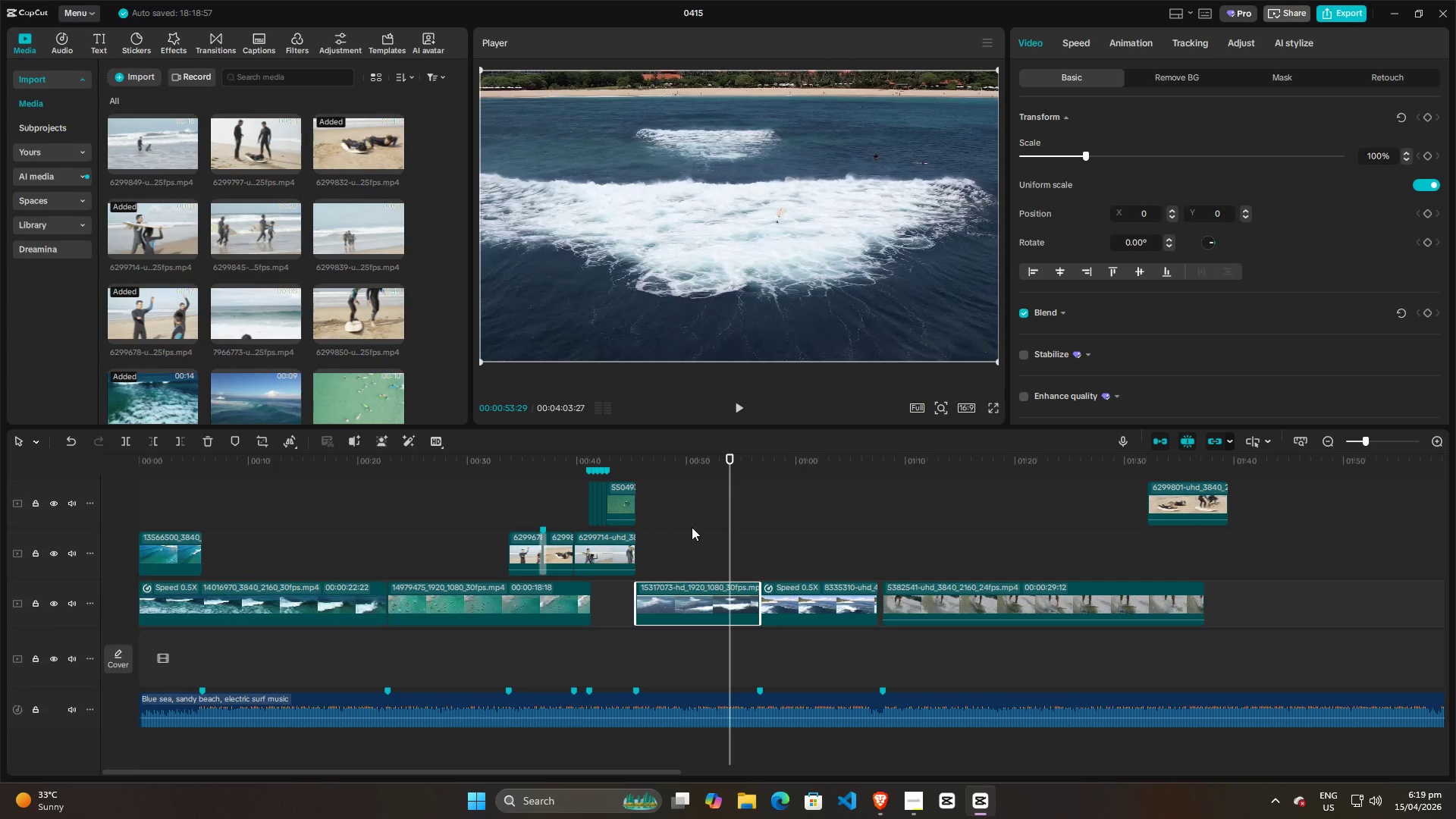 
left_click([692, 527])
 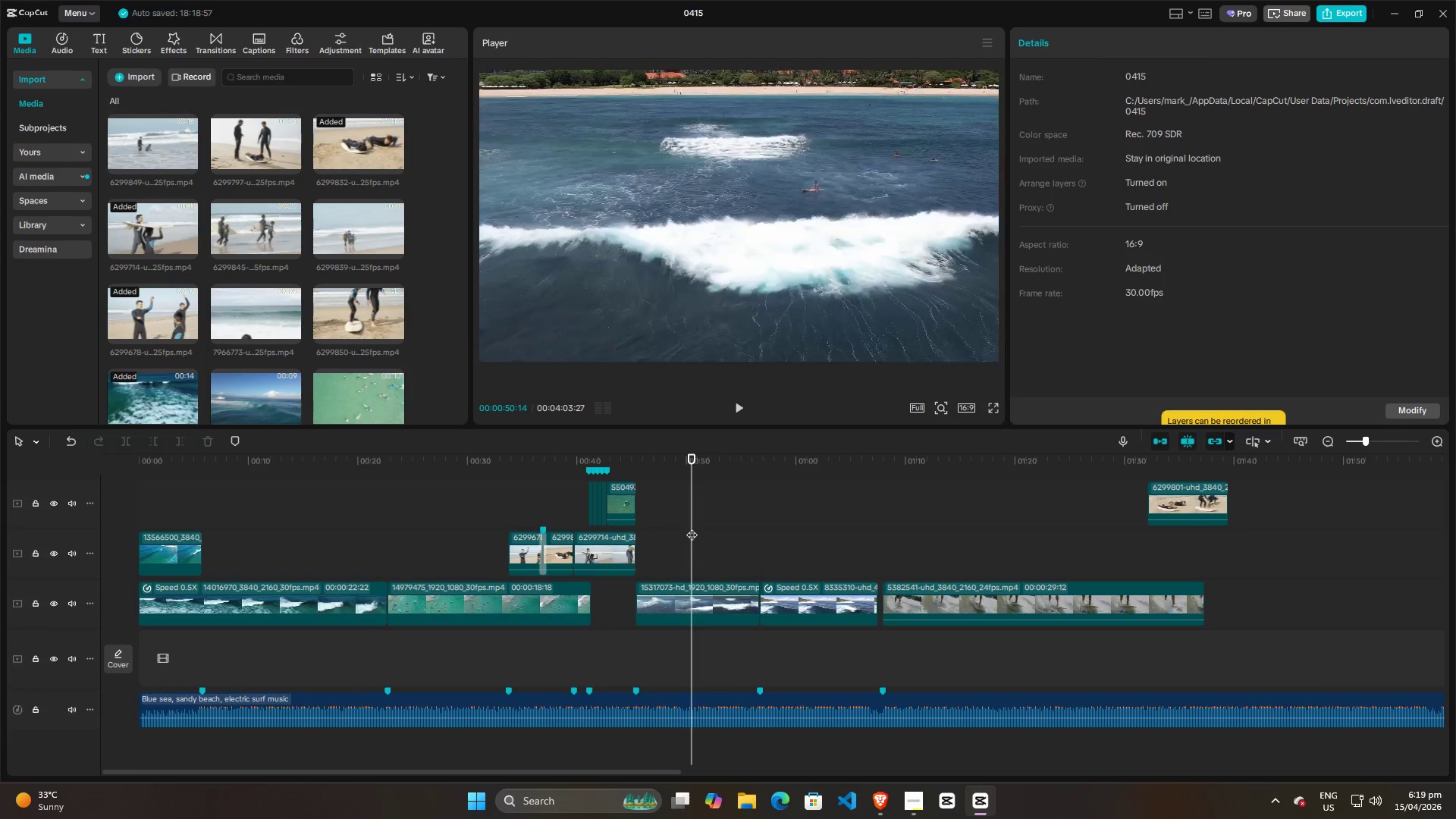 
key(Space)
 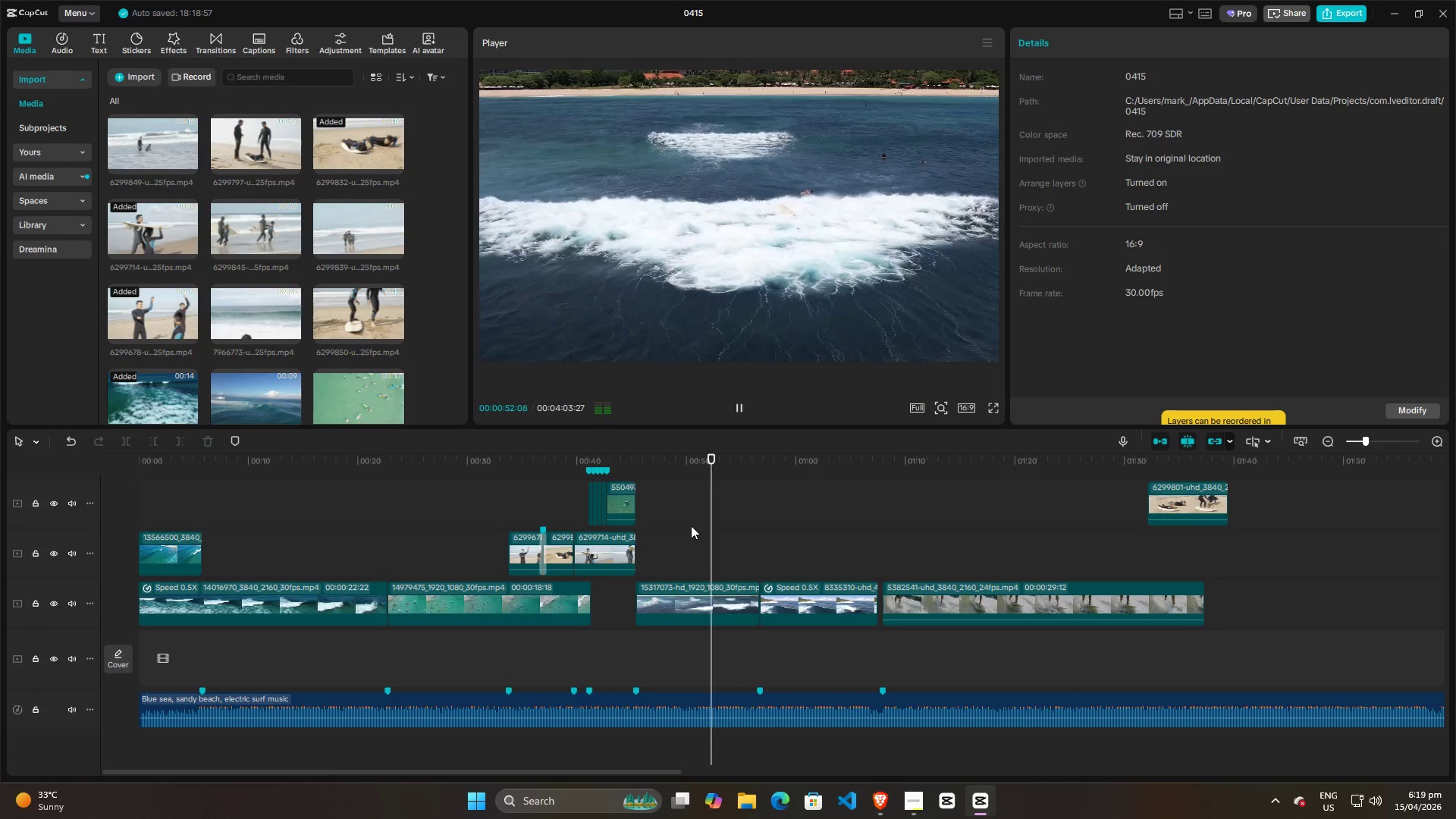 
key(Space)
 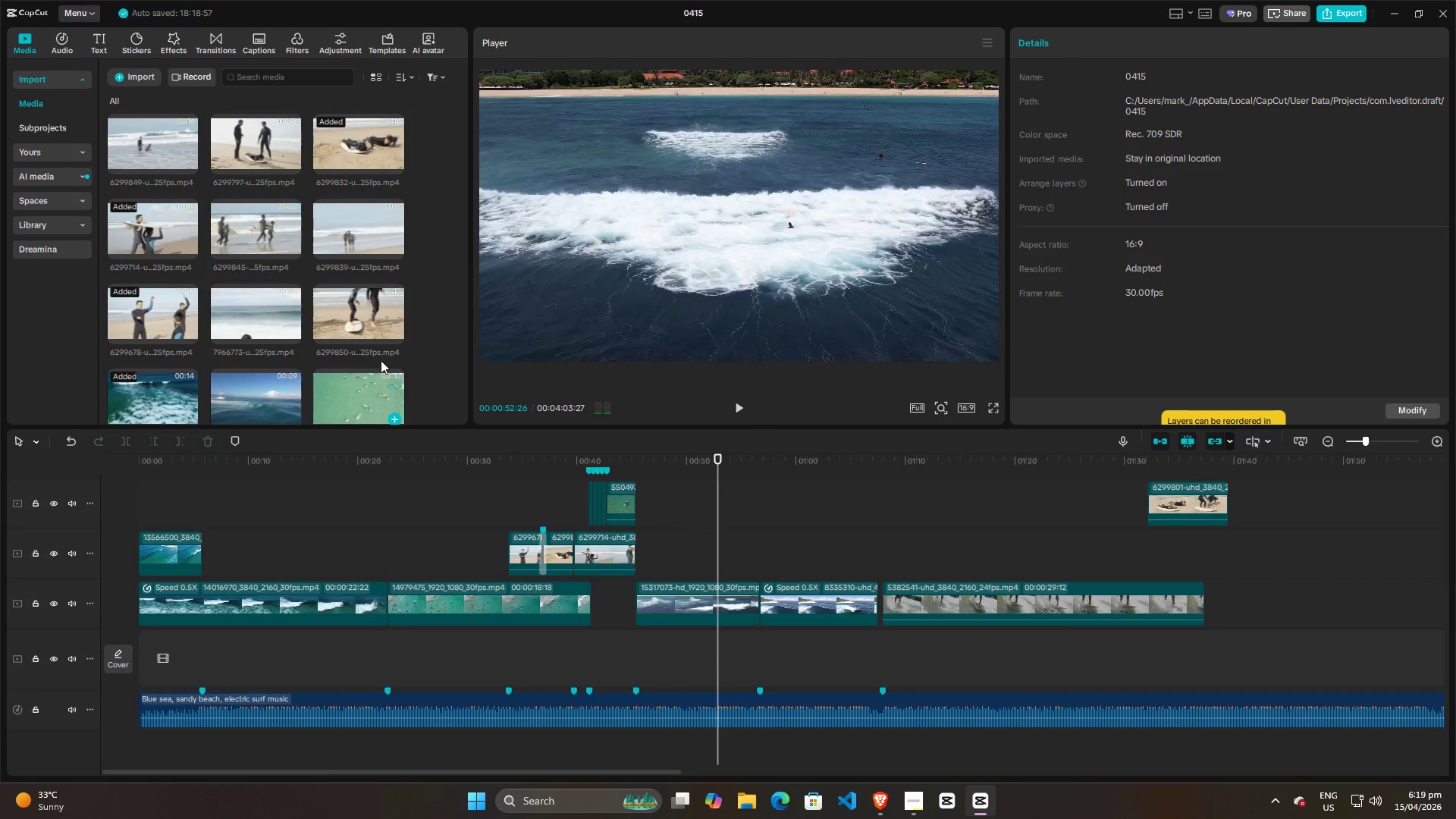 
scroll: coordinate [384, 355], scroll_direction: down, amount: 4.0
 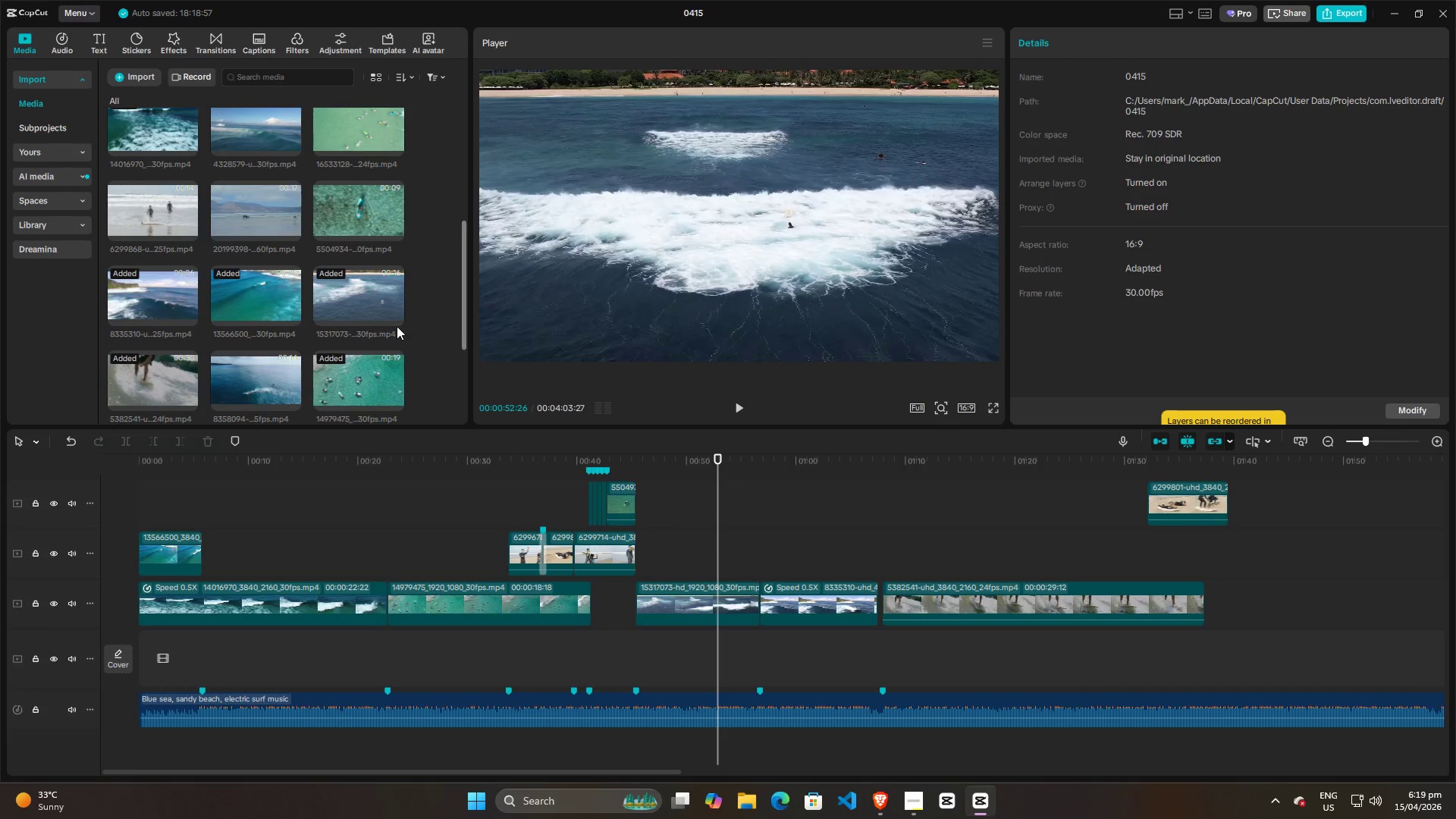 
scroll: coordinate [392, 319], scroll_direction: up, amount: 8.0
 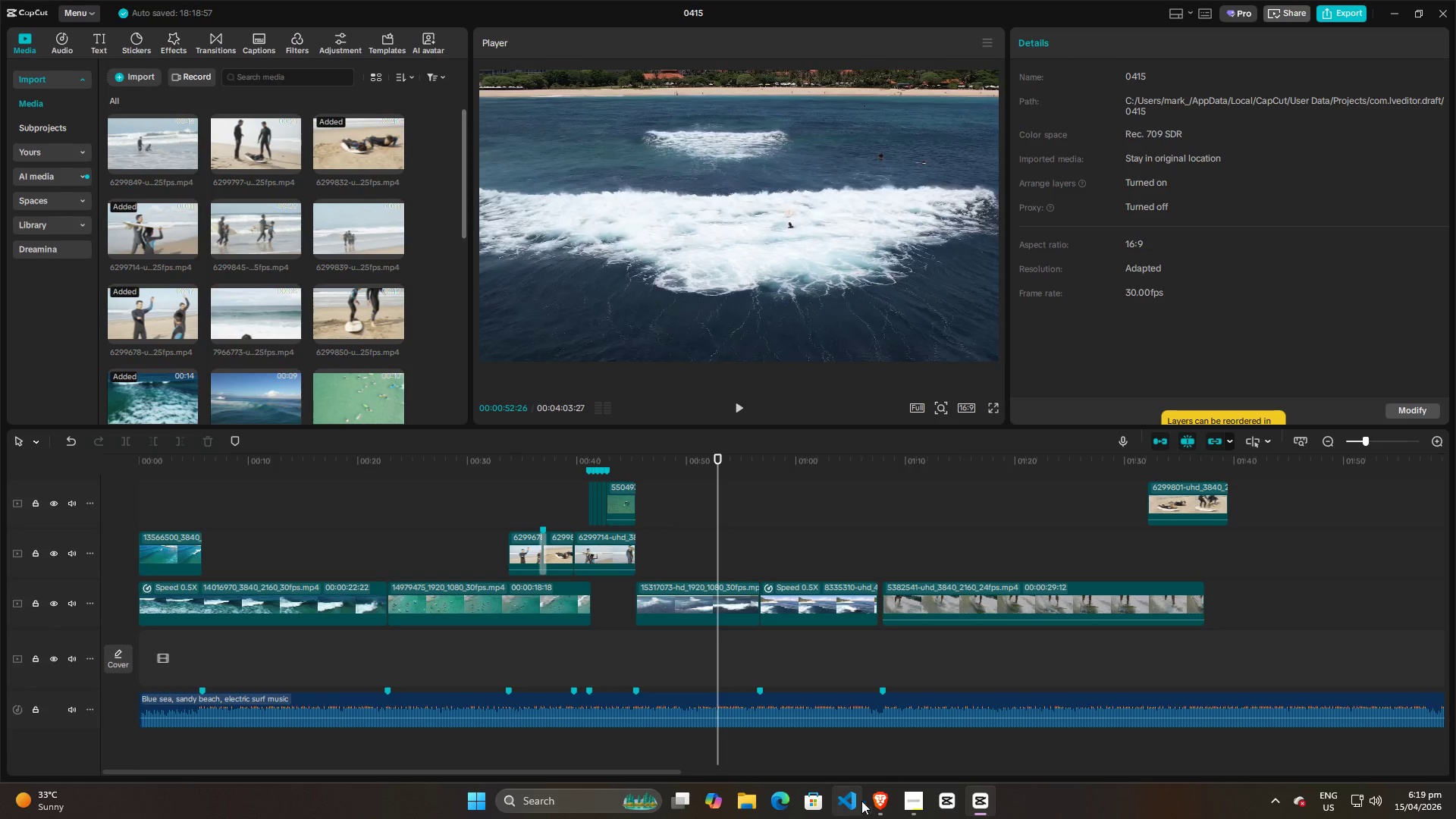 
left_click([878, 803])
 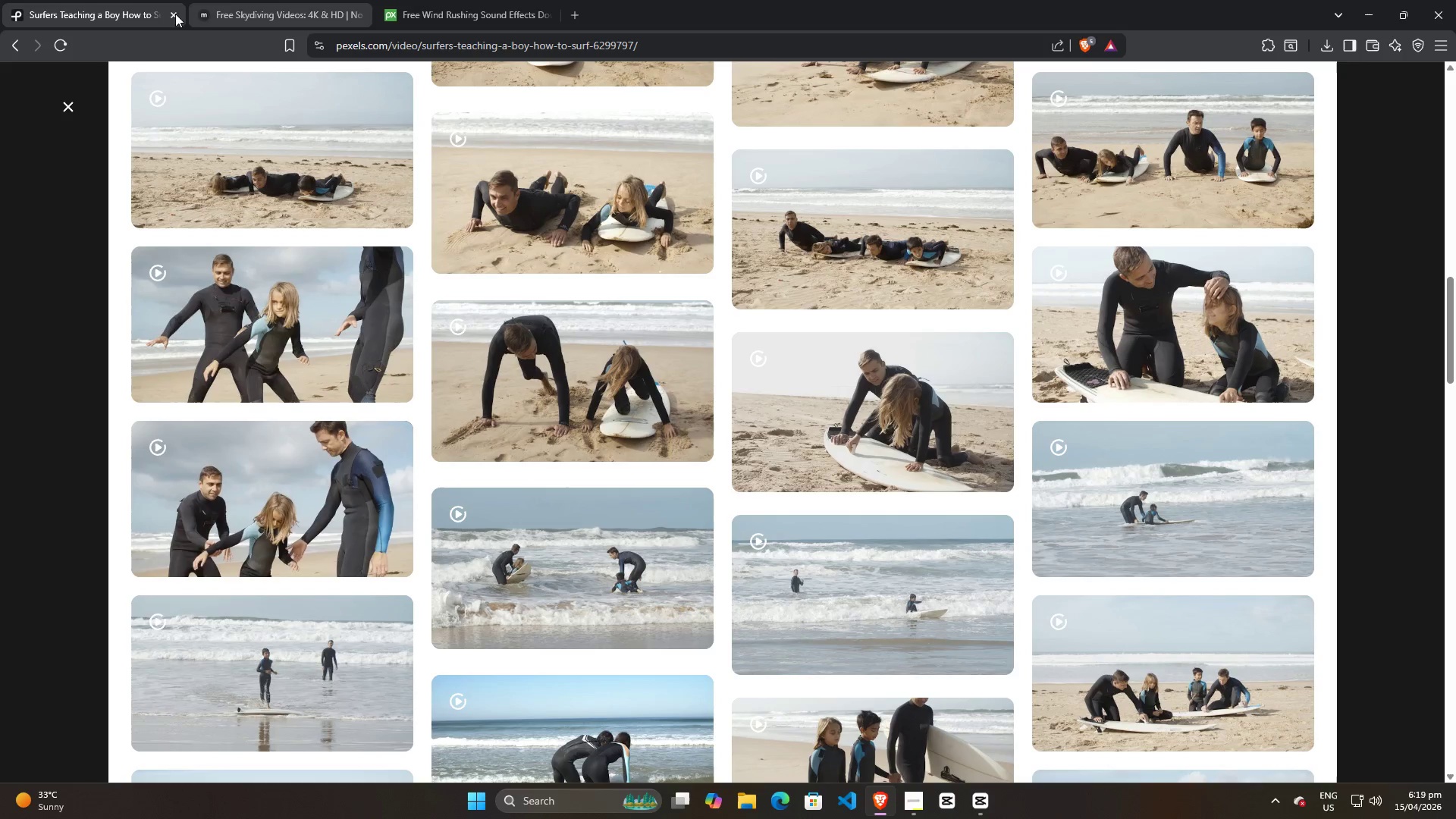 
left_click([406, 42])
 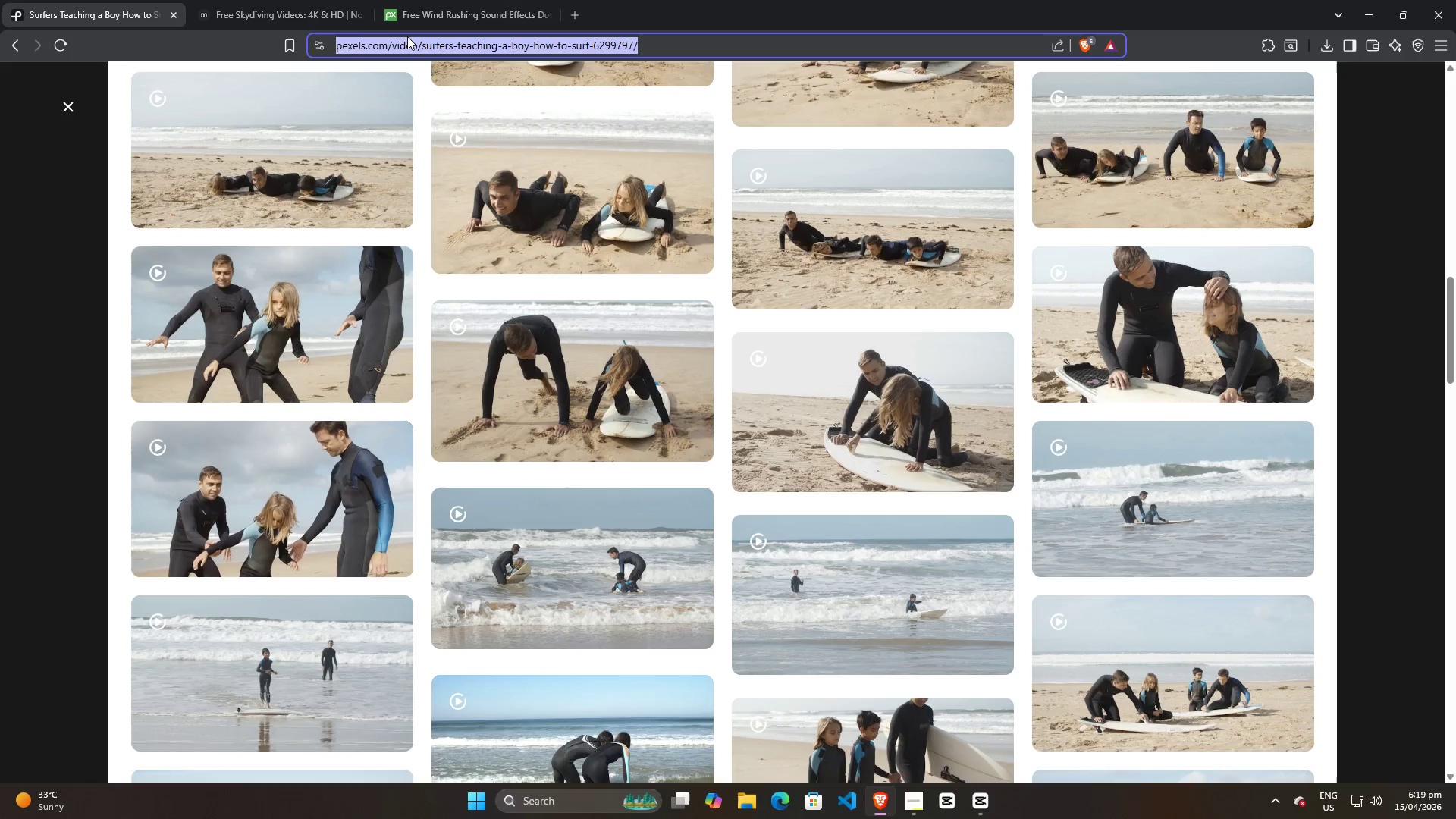 
key(Control+C)
 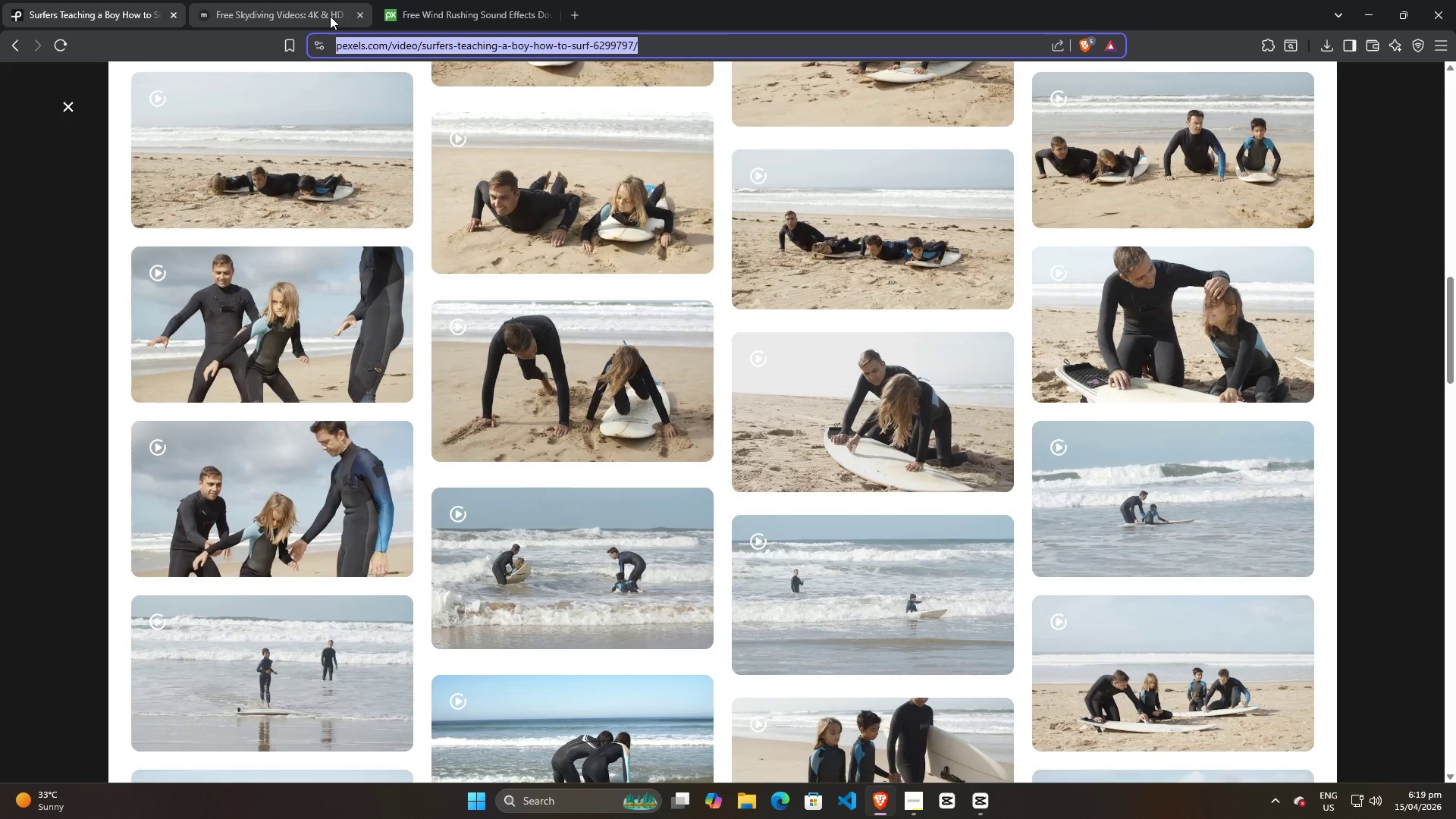 
key(Control+C)
 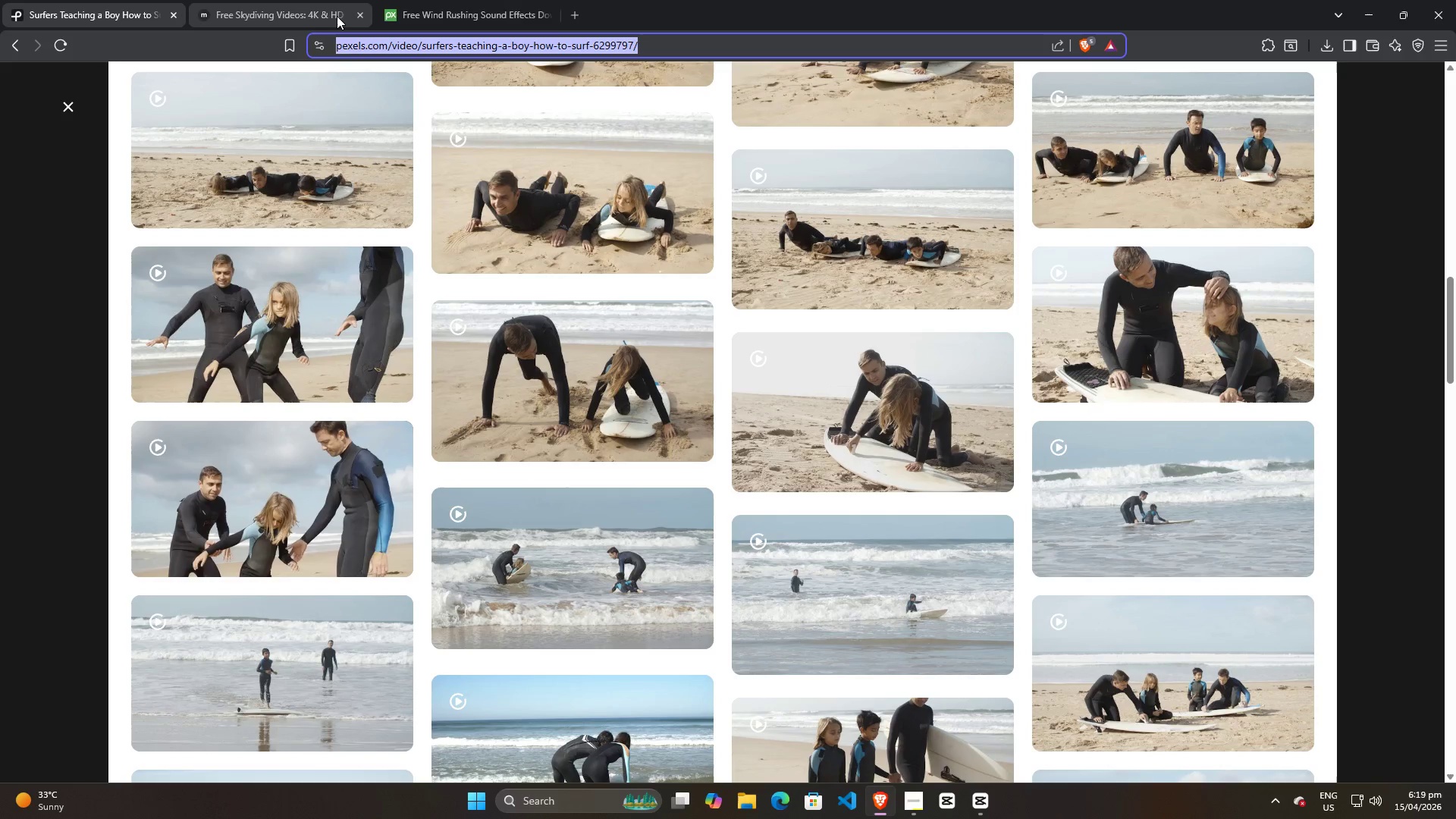 
key(Control+C)
 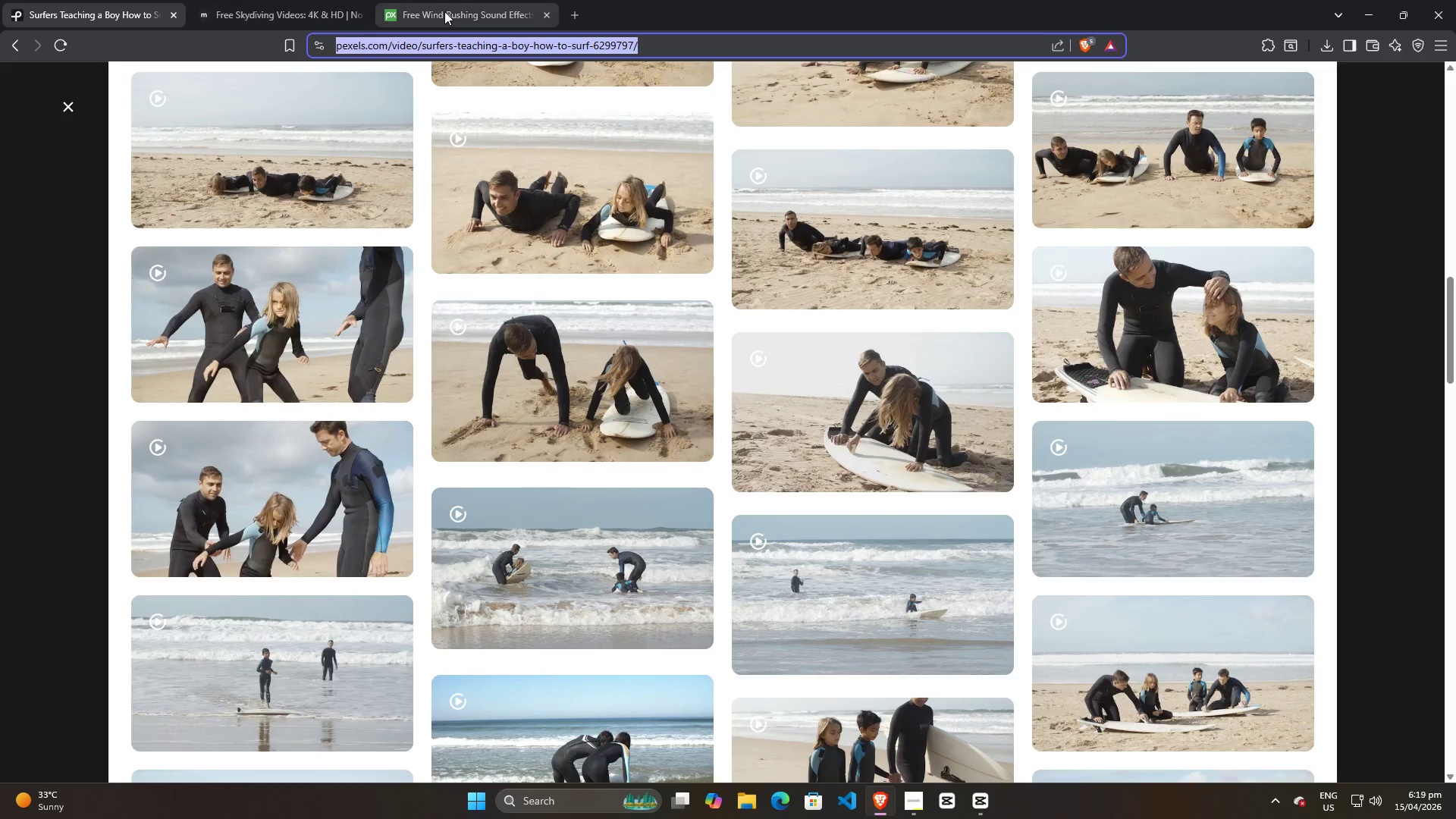 
key(Control+T)
 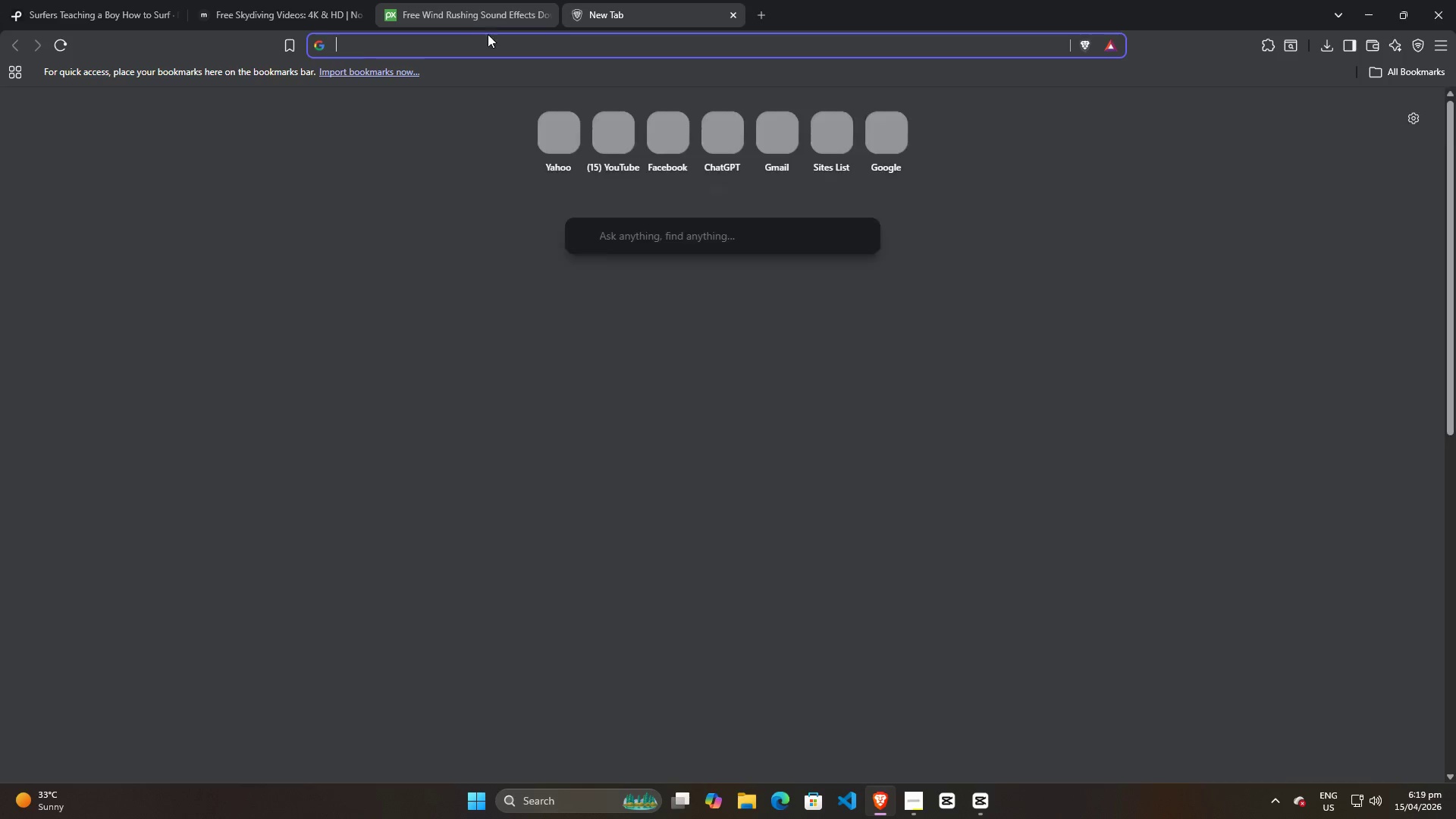 
key(Control+V)
 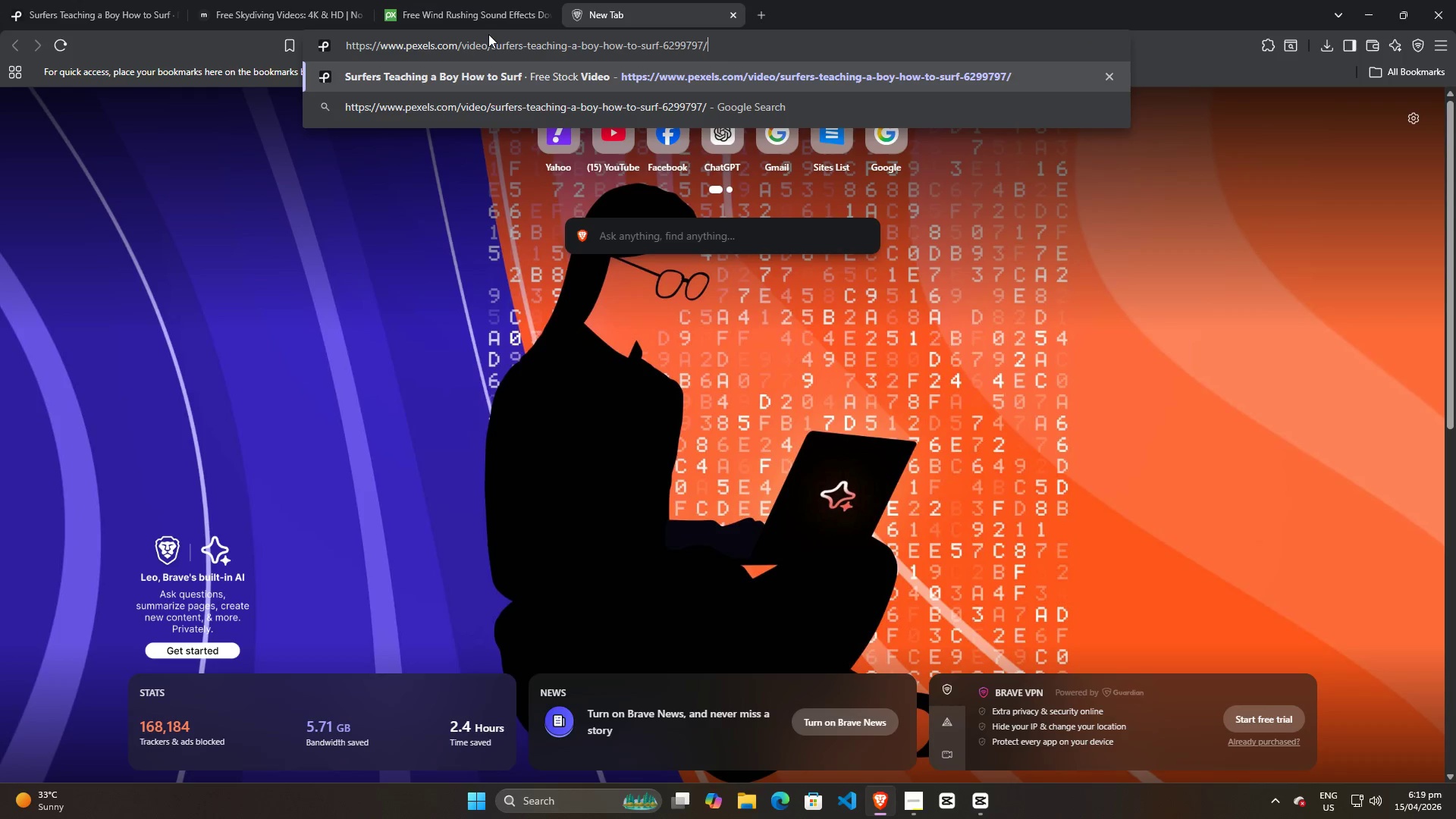 
key(Enter)
 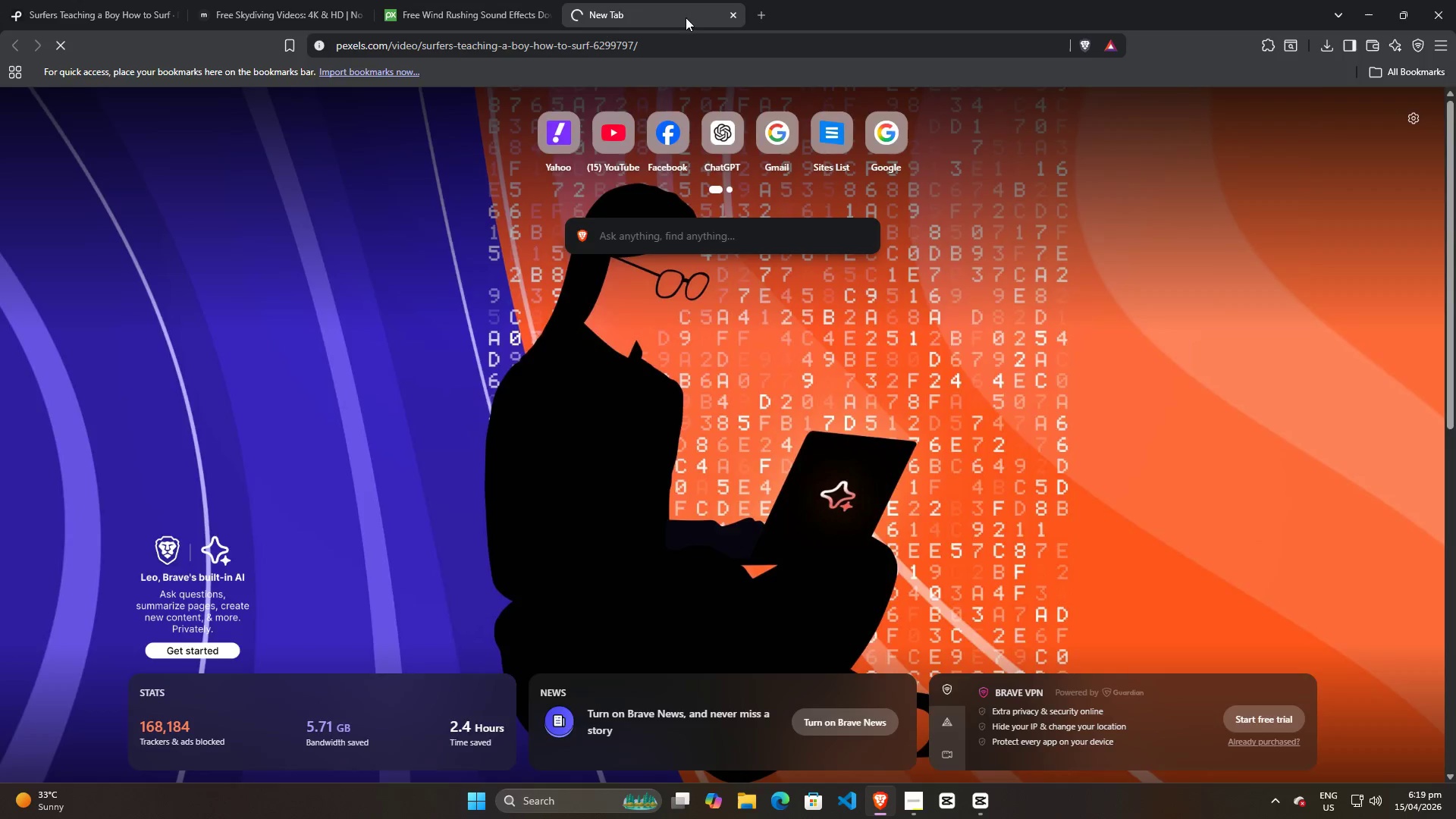 
left_click_drag(start_coordinate=[662, 9], to_coordinate=[300, 9])
 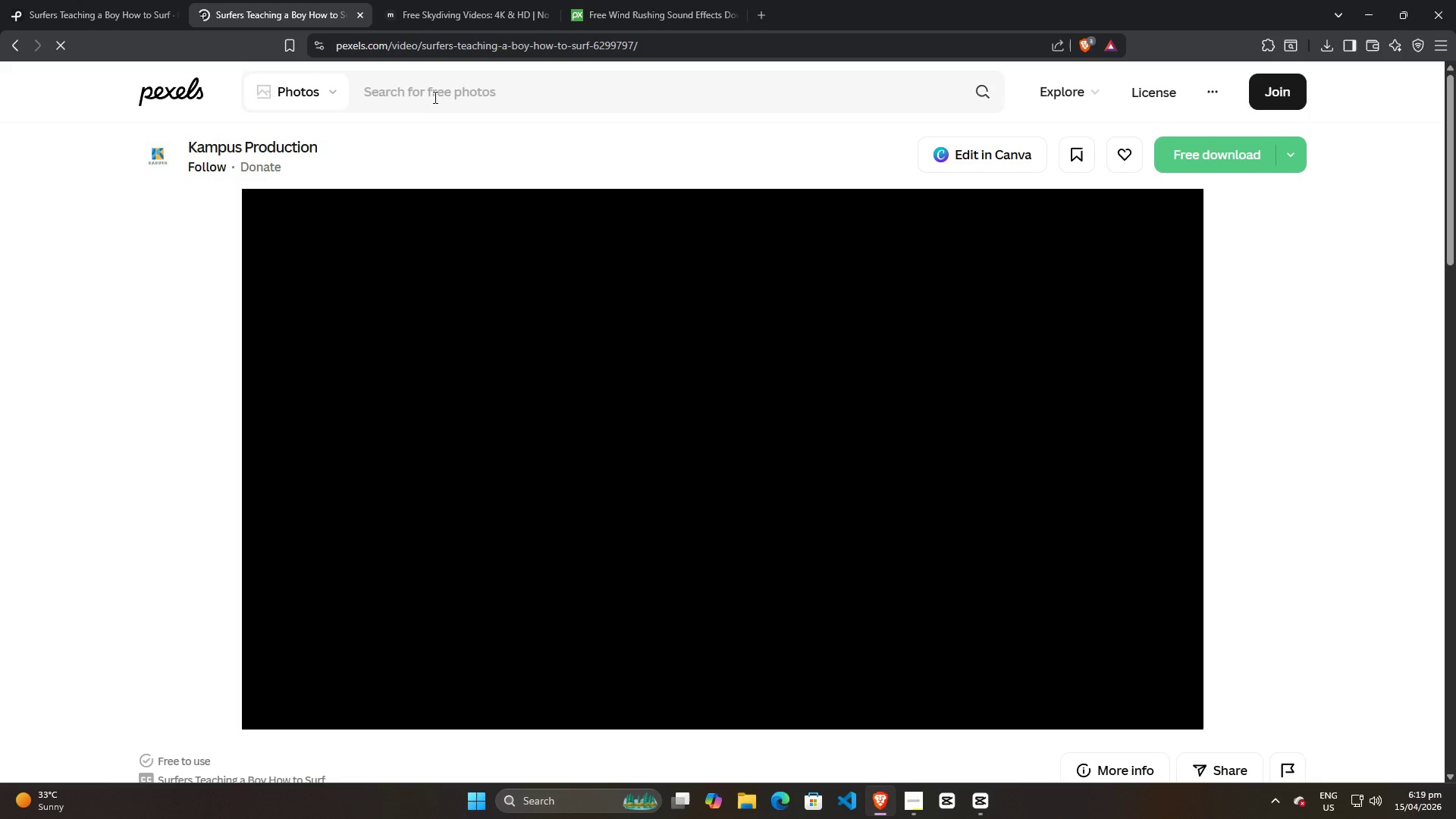 
left_click([435, 96])
 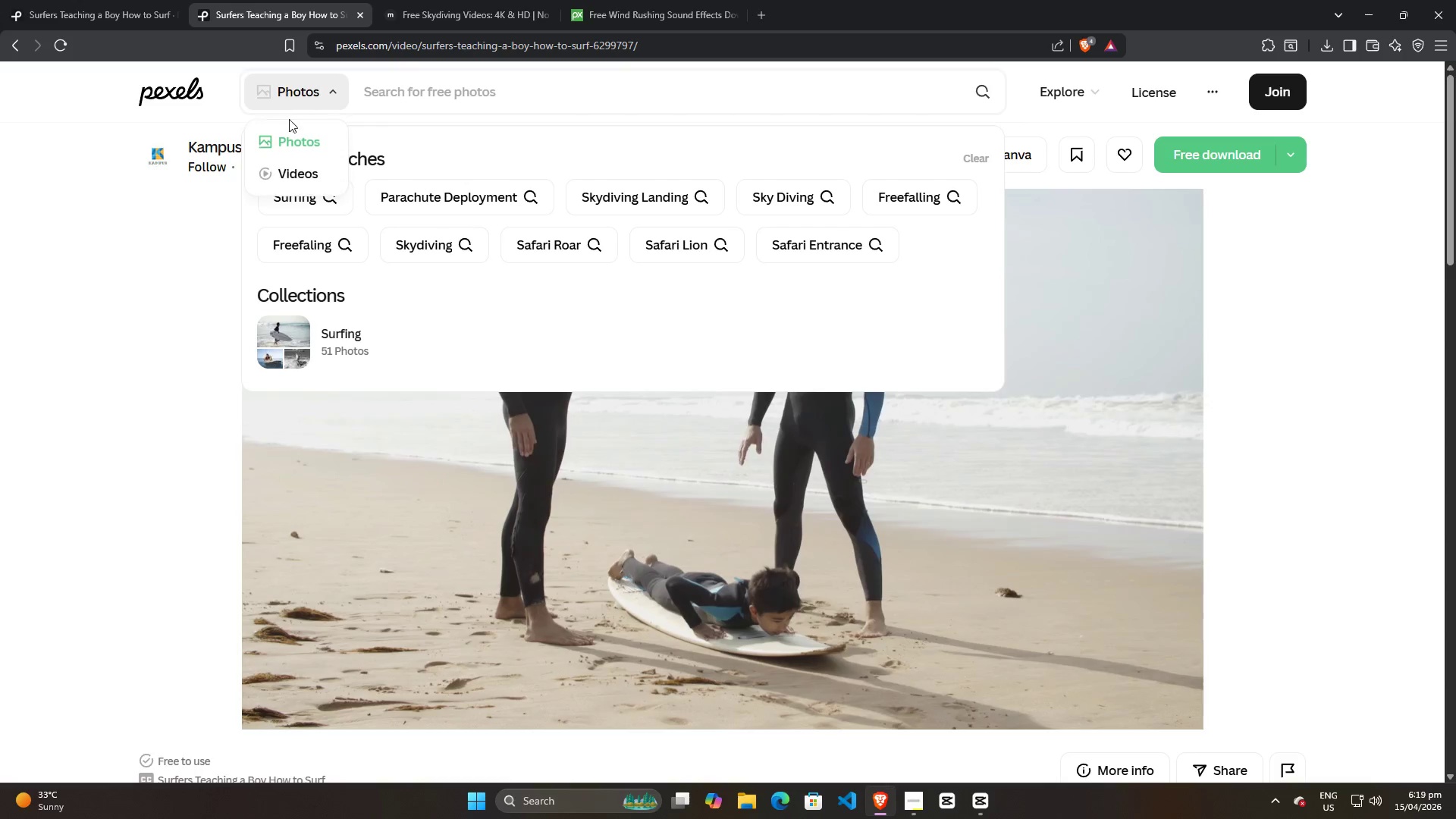 
left_click([290, 168])
 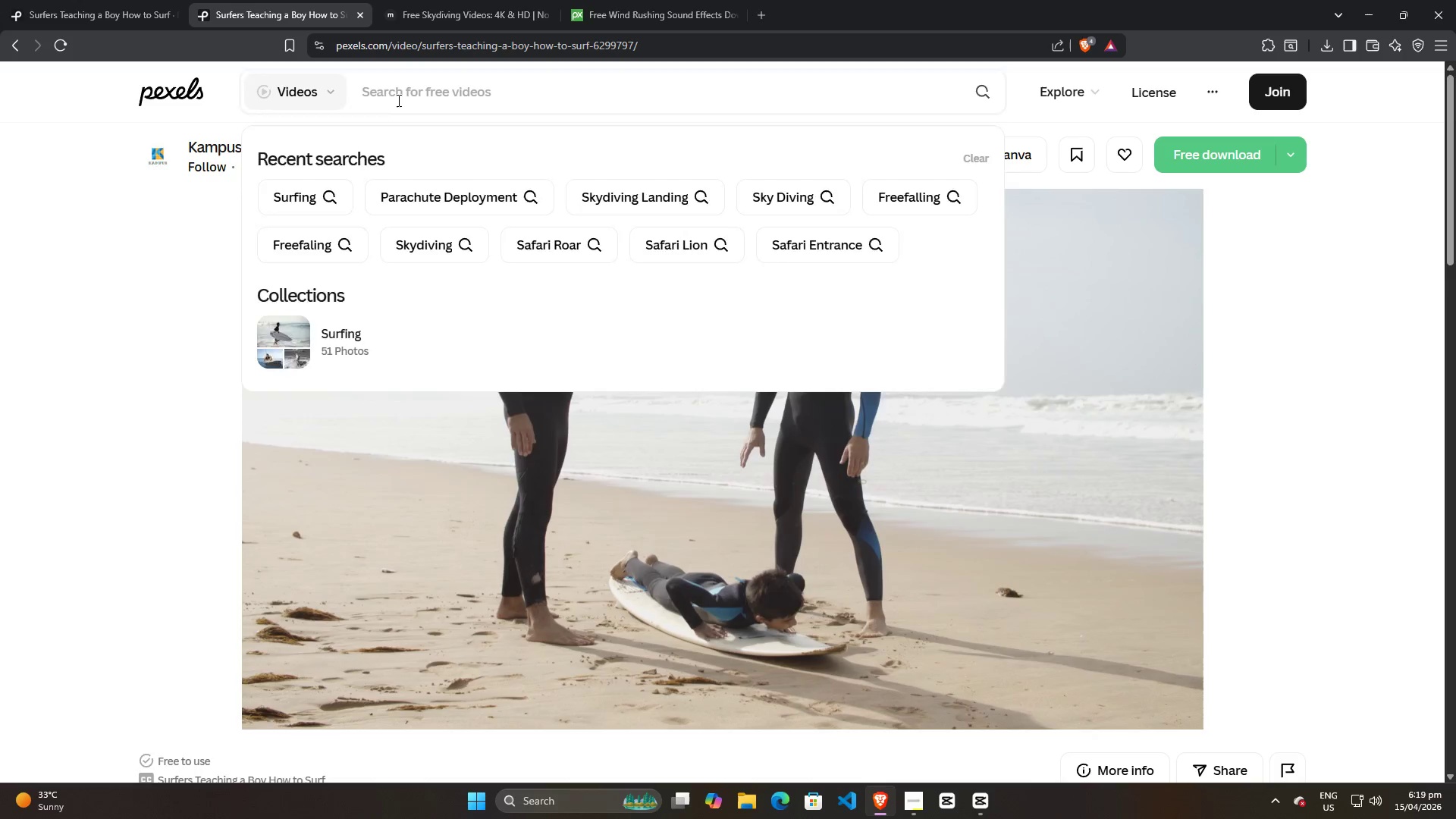 
left_click([401, 93])
 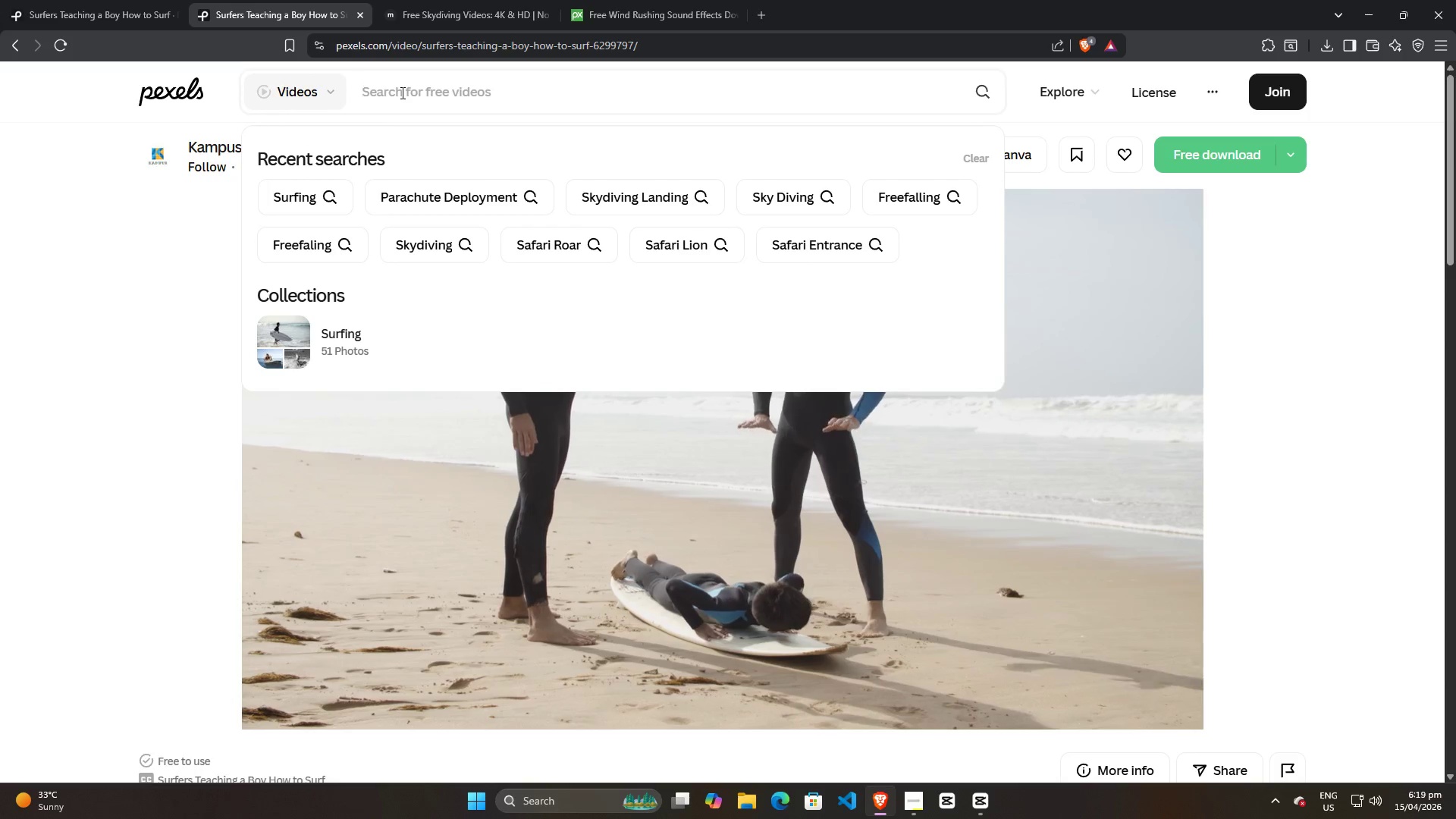 
type(beach)
 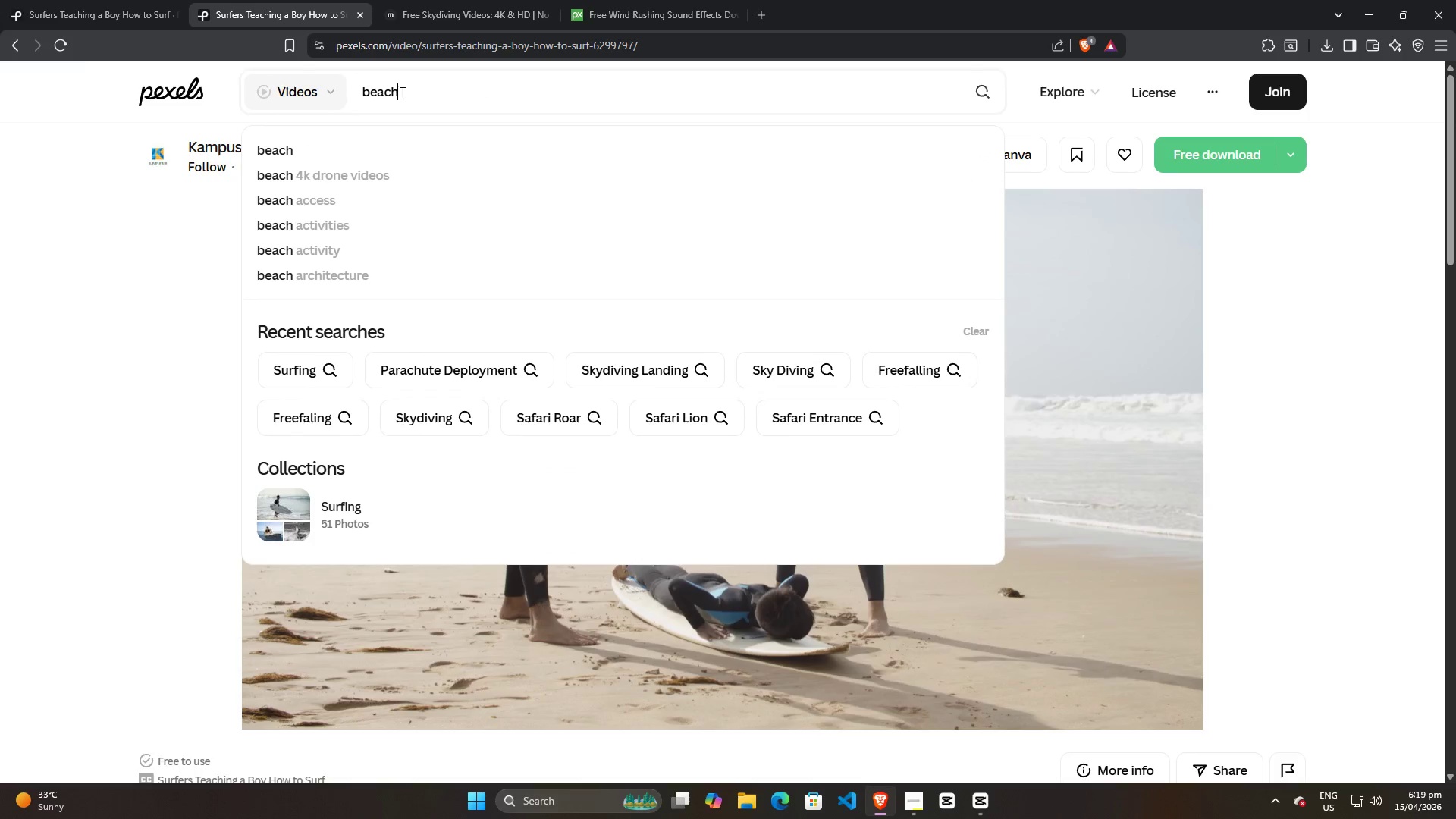 
key(Enter)
 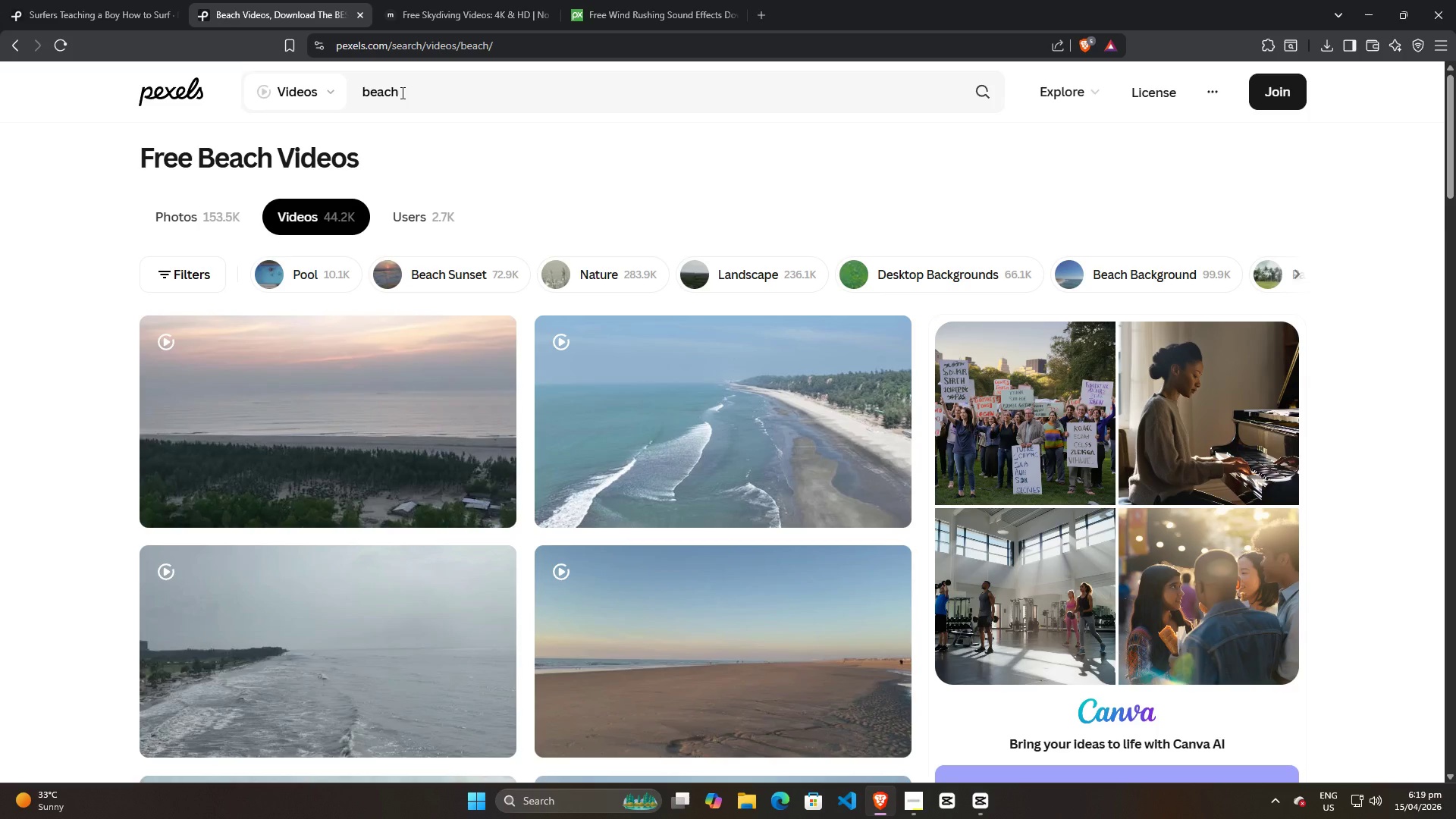 
scroll: coordinate [732, 610], scroll_direction: down, amount: 43.0
 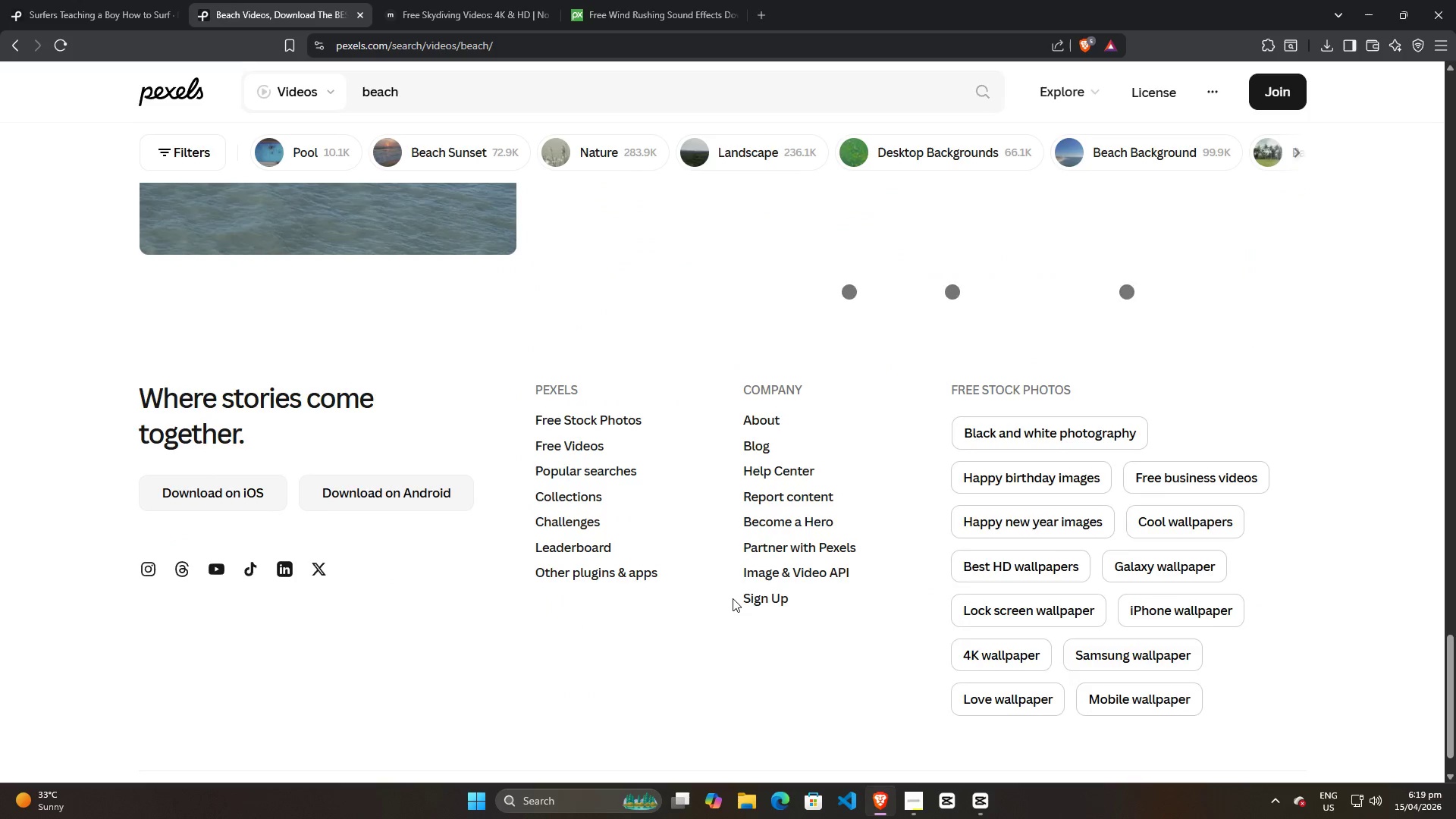 
scroll: coordinate [733, 598], scroll_direction: up, amount: 6.0
 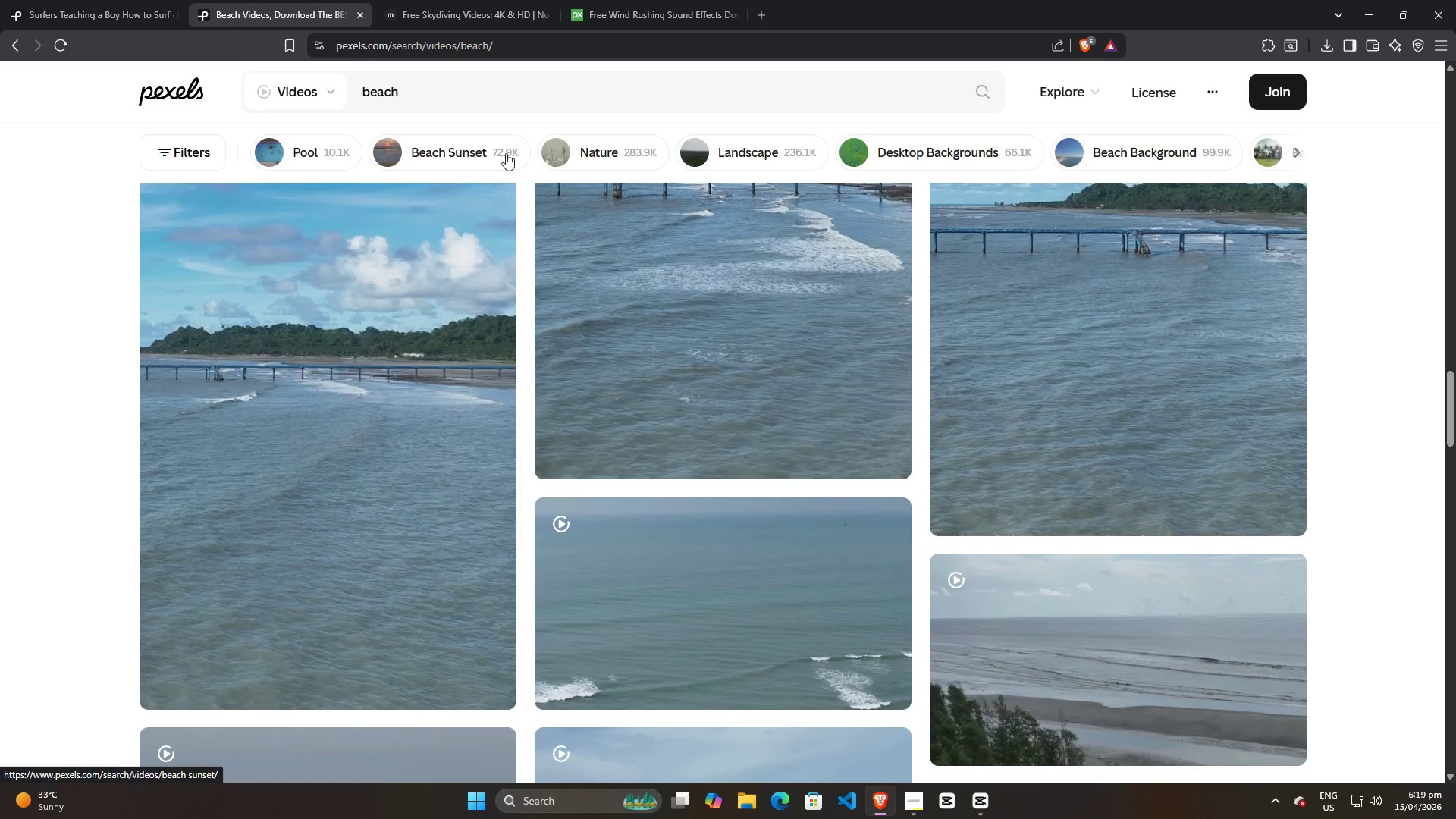 
left_click([469, 101])
 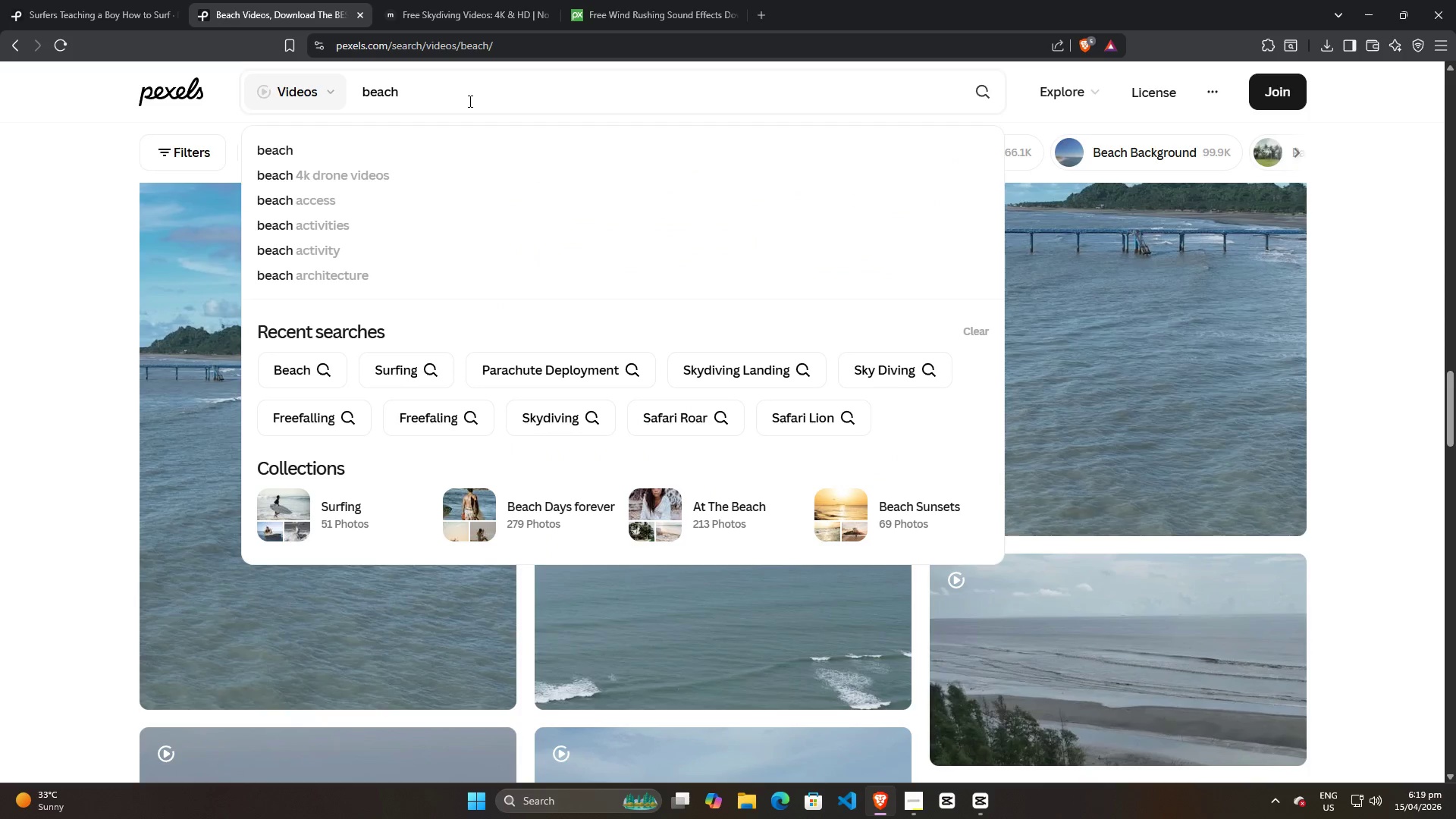 
key(Space)
 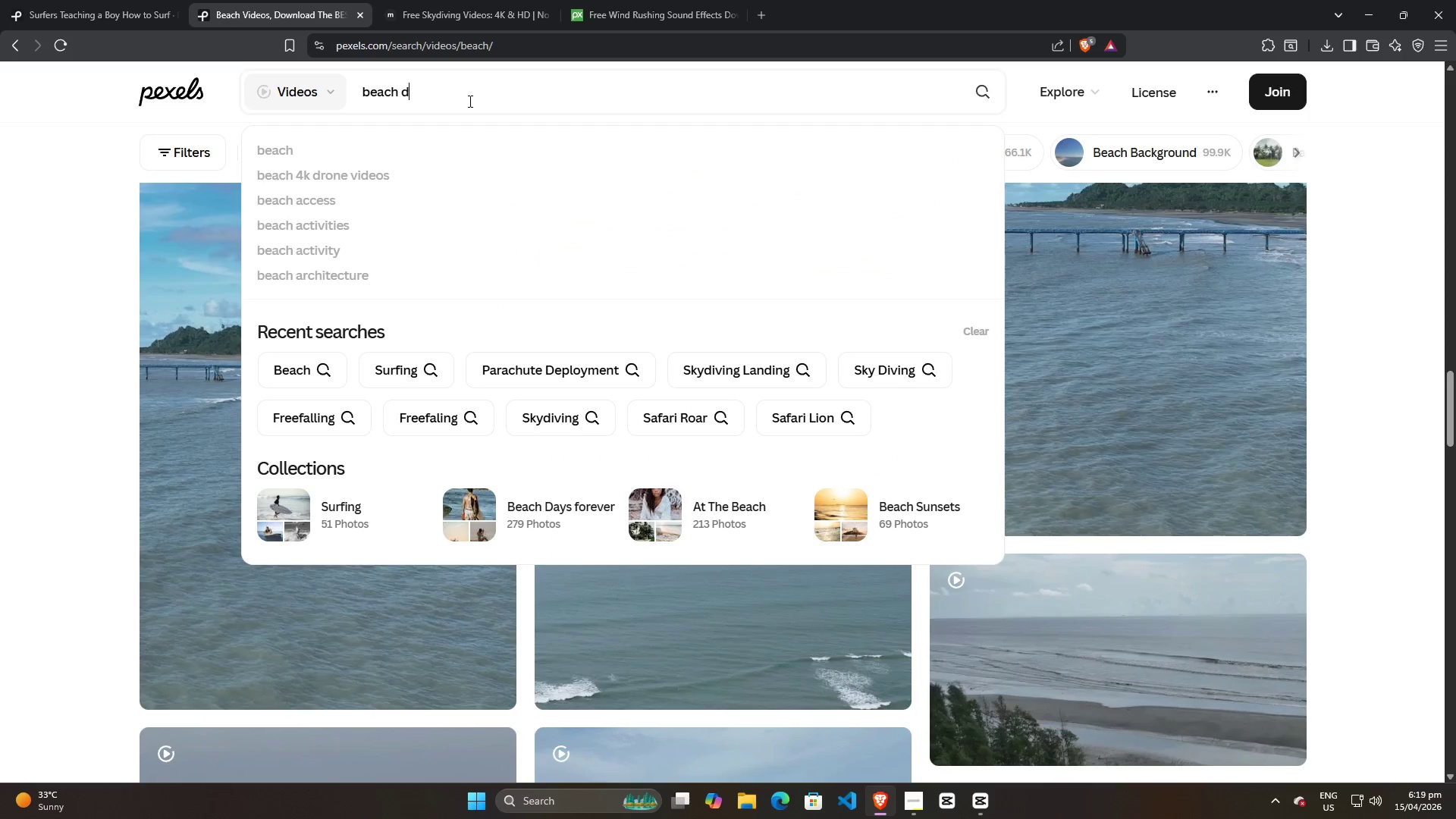 
key(D)
 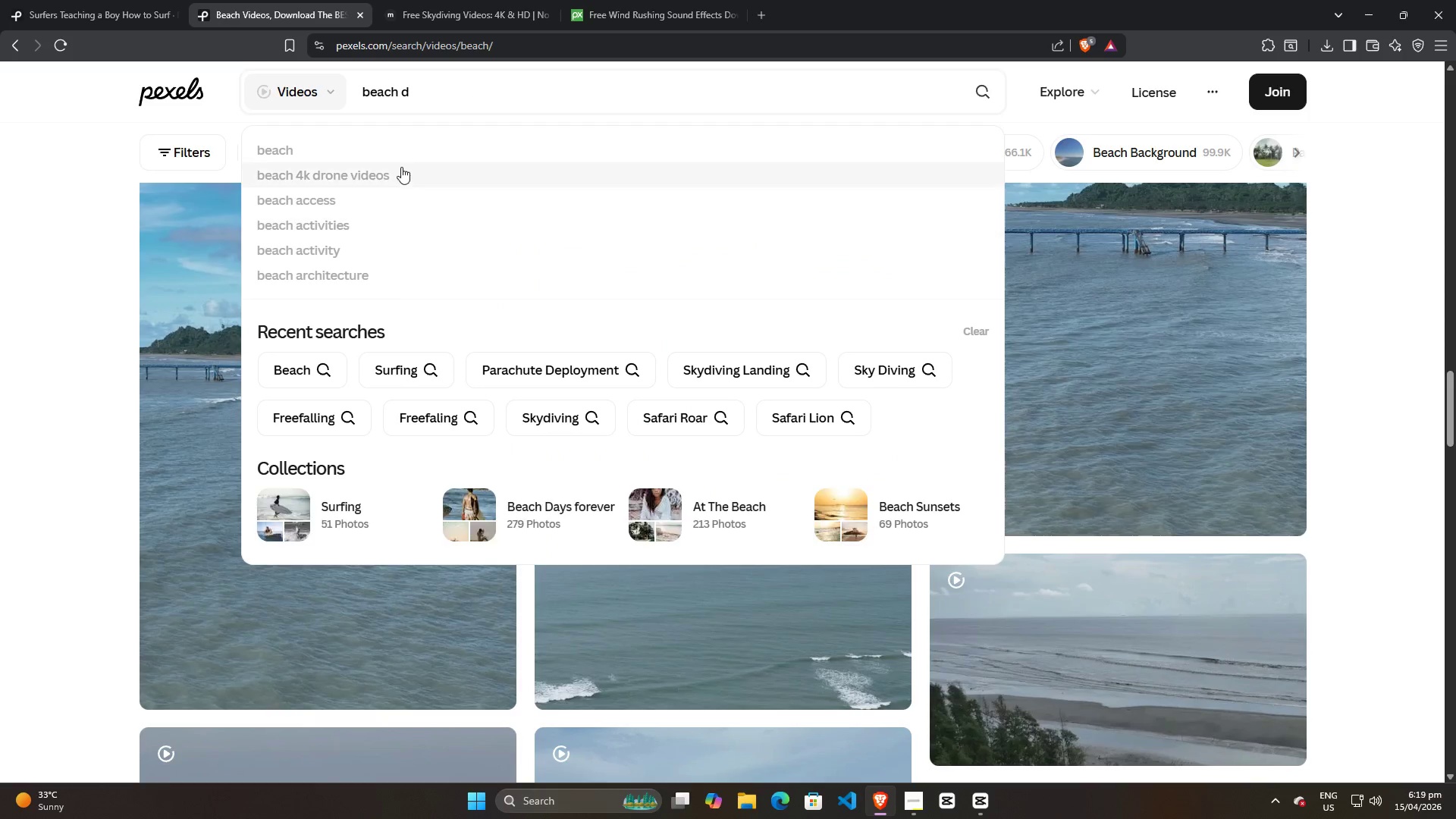 
left_click([399, 174])
 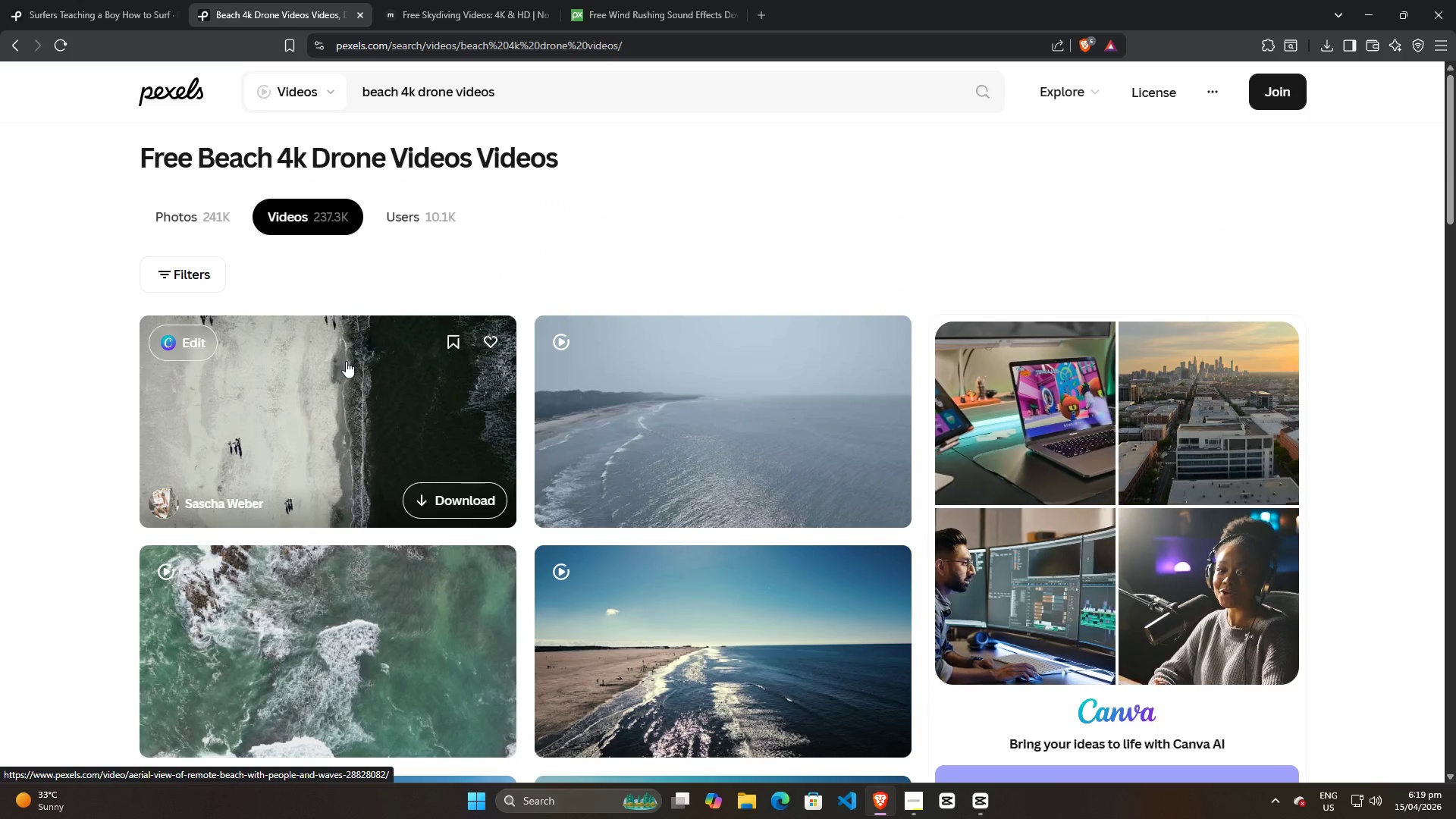 
wait(7.8)
 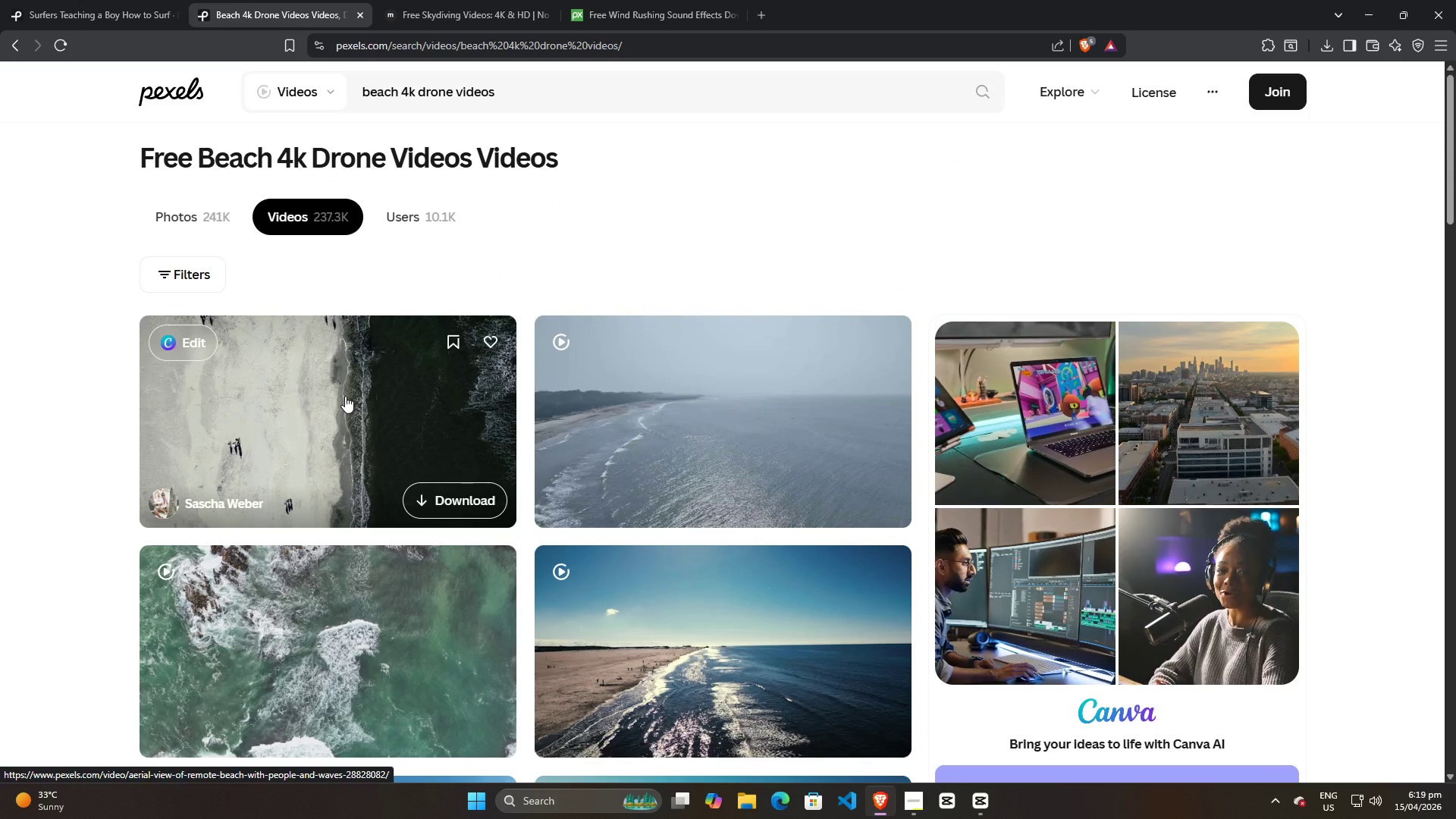 
scroll: coordinate [697, 410], scroll_direction: down, amount: 8.0
 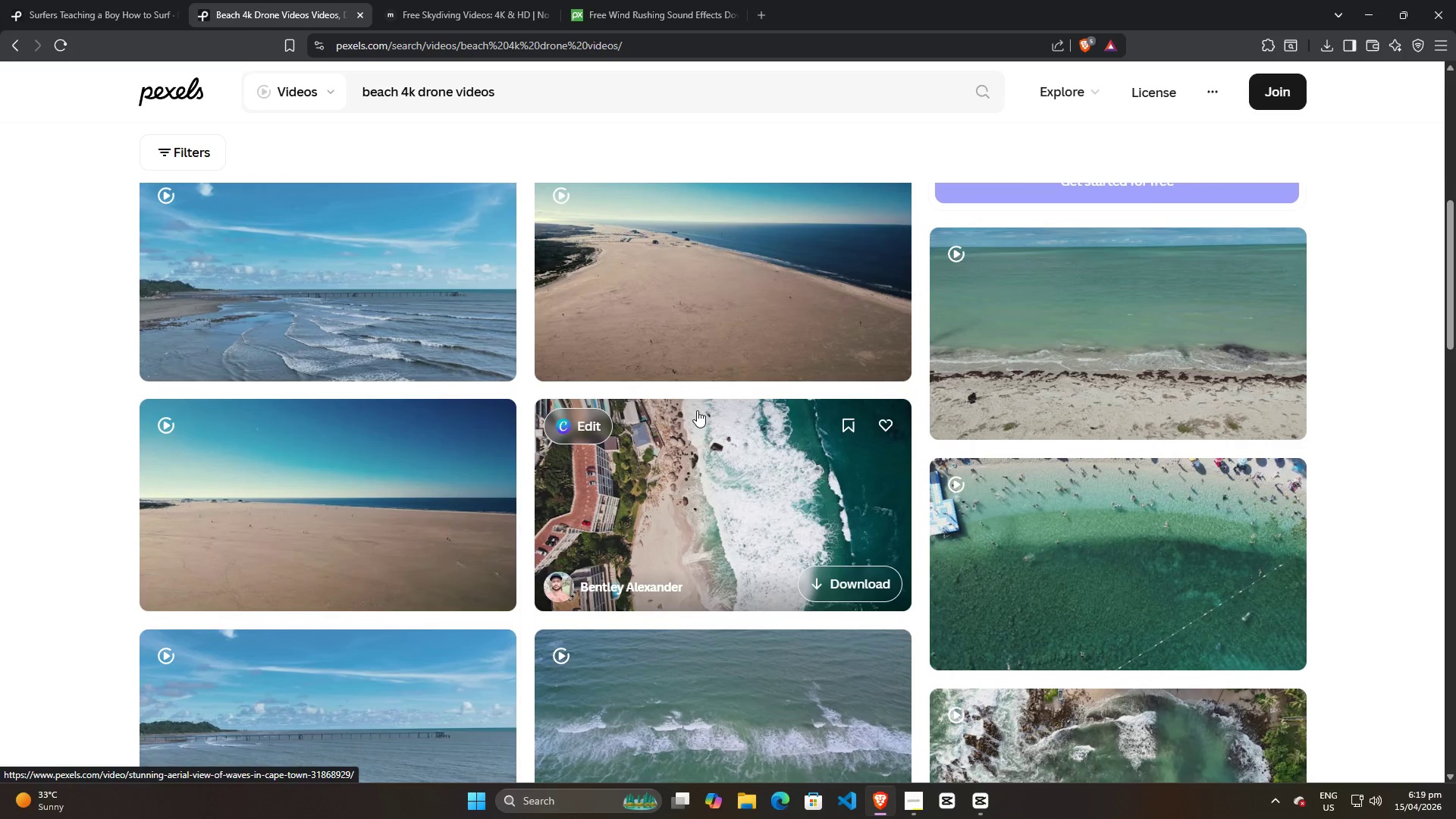 
scroll: coordinate [698, 374], scroll_direction: up, amount: 2.0
 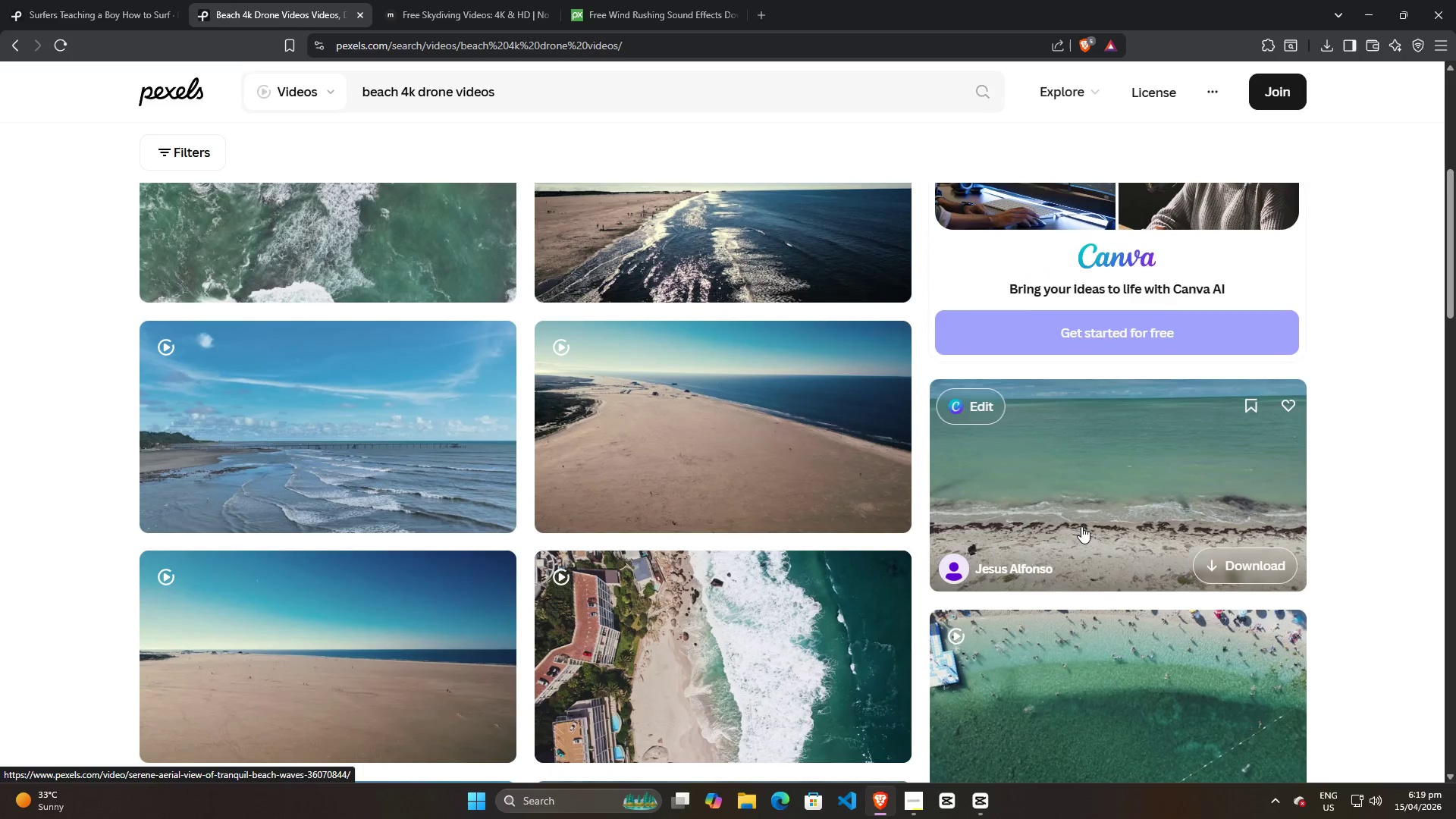 
scroll: coordinate [1081, 529], scroll_direction: down, amount: 4.0
 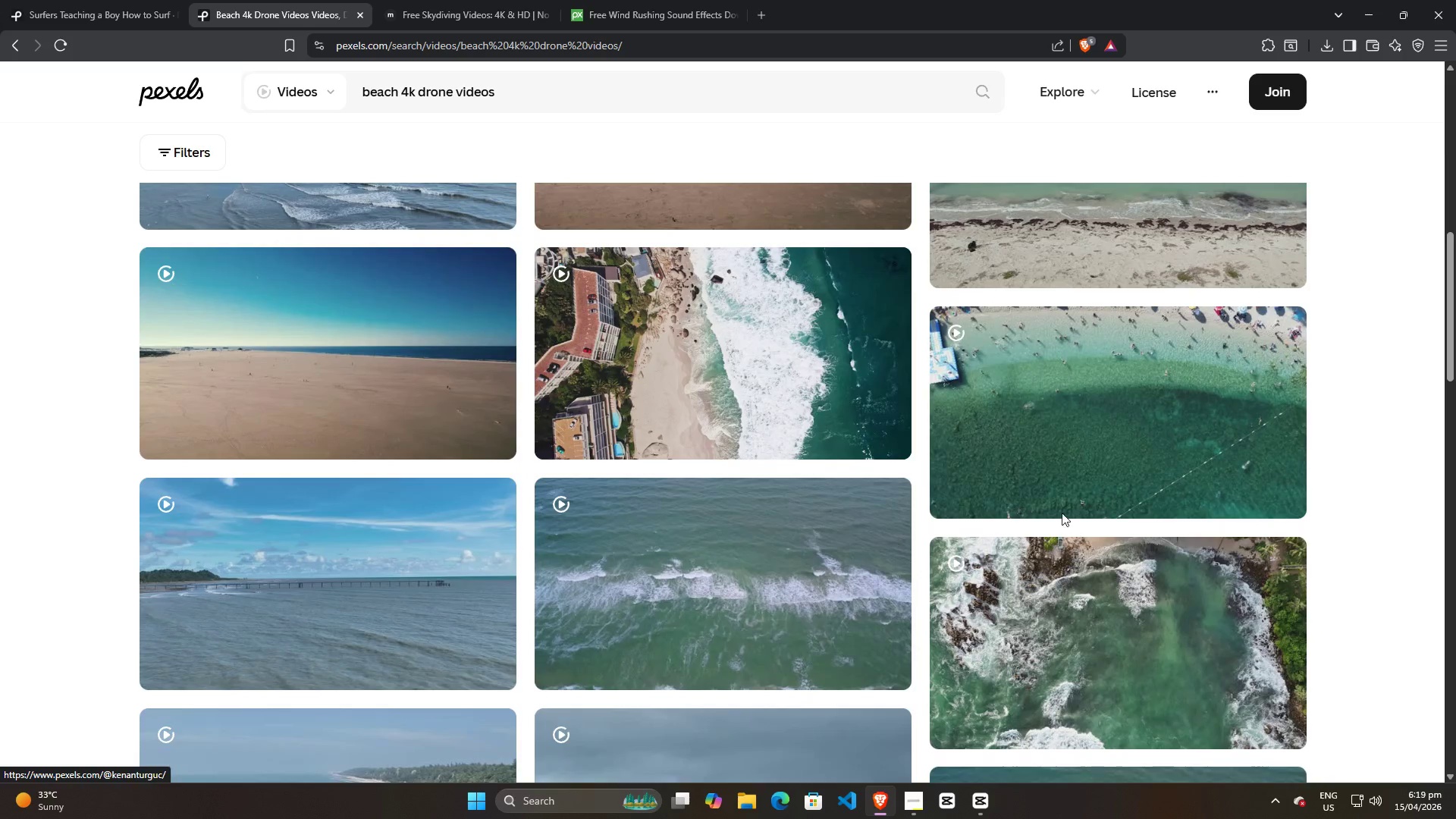 
mouse_move([1085, 439])
 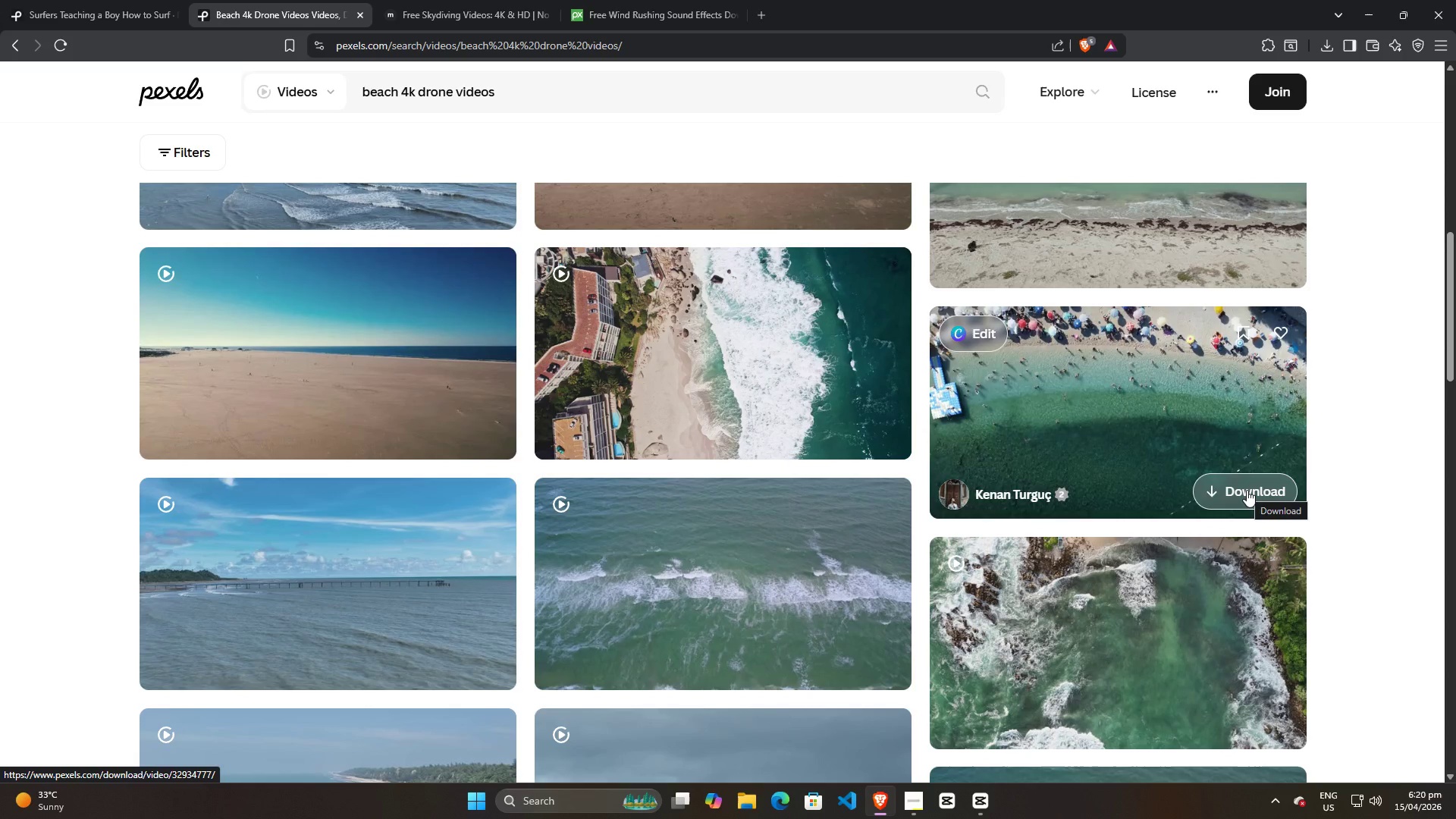 
left_click([1247, 490])
 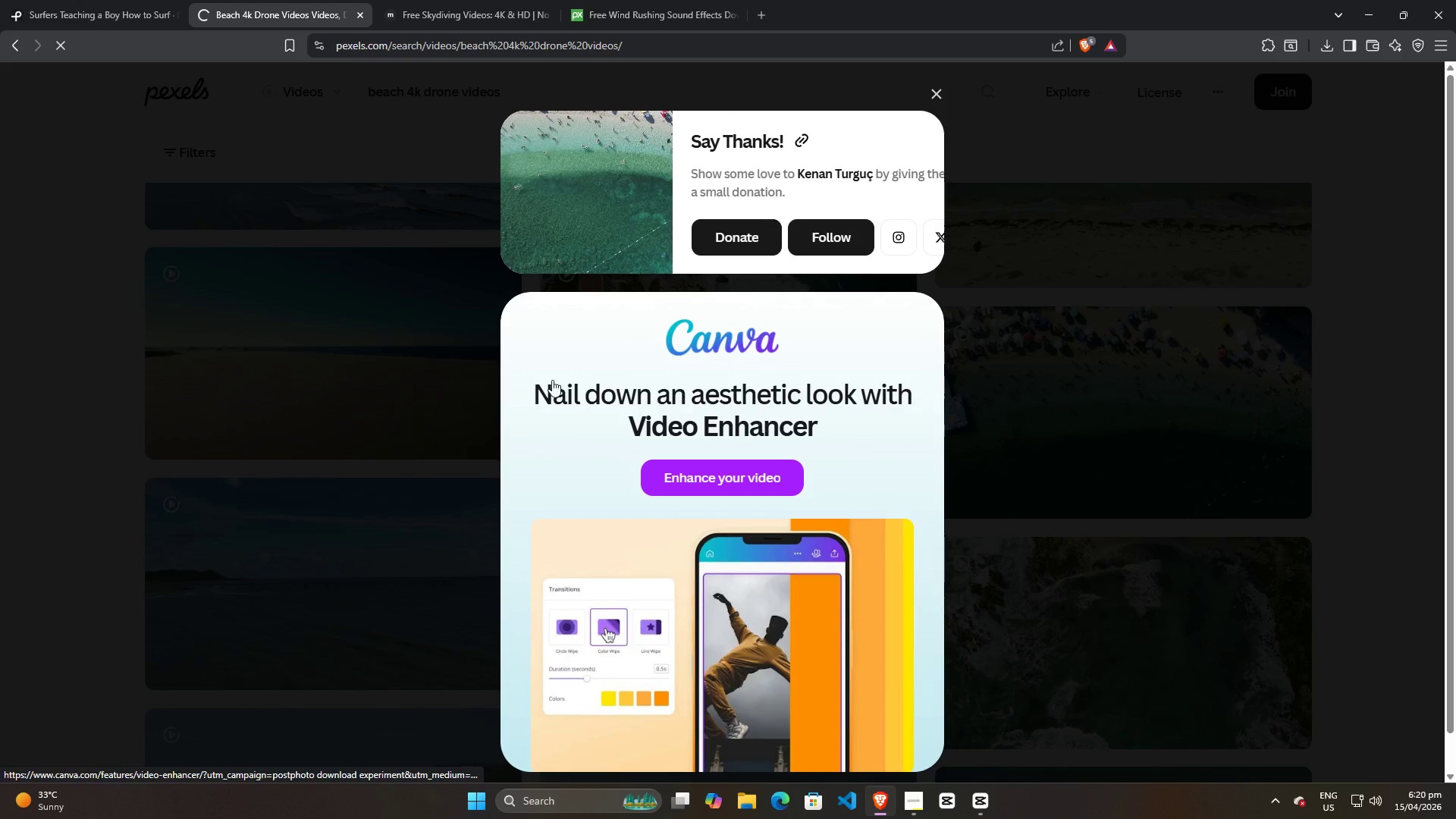 
mouse_move([540, 391])
 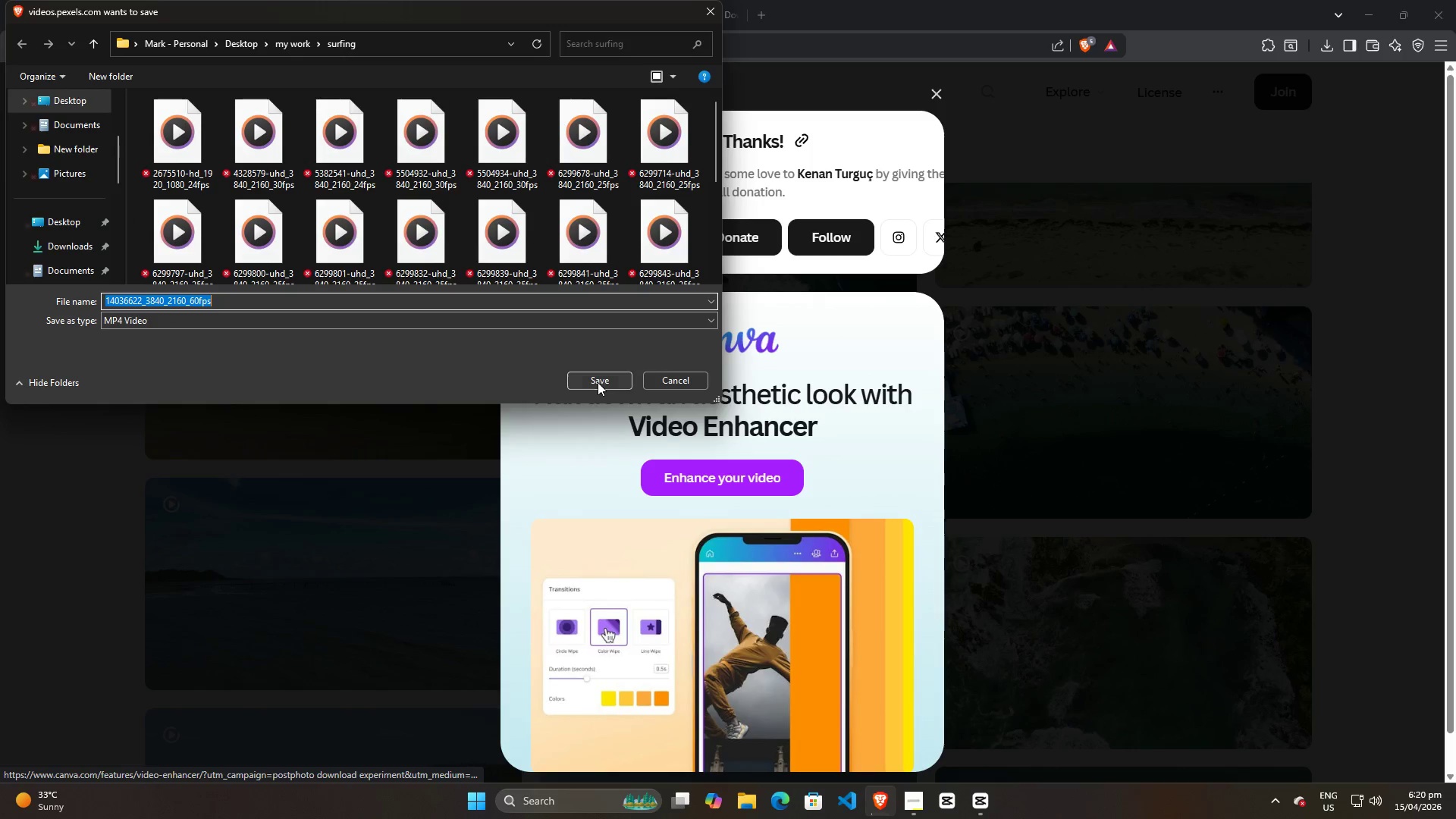 
left_click([598, 382])
 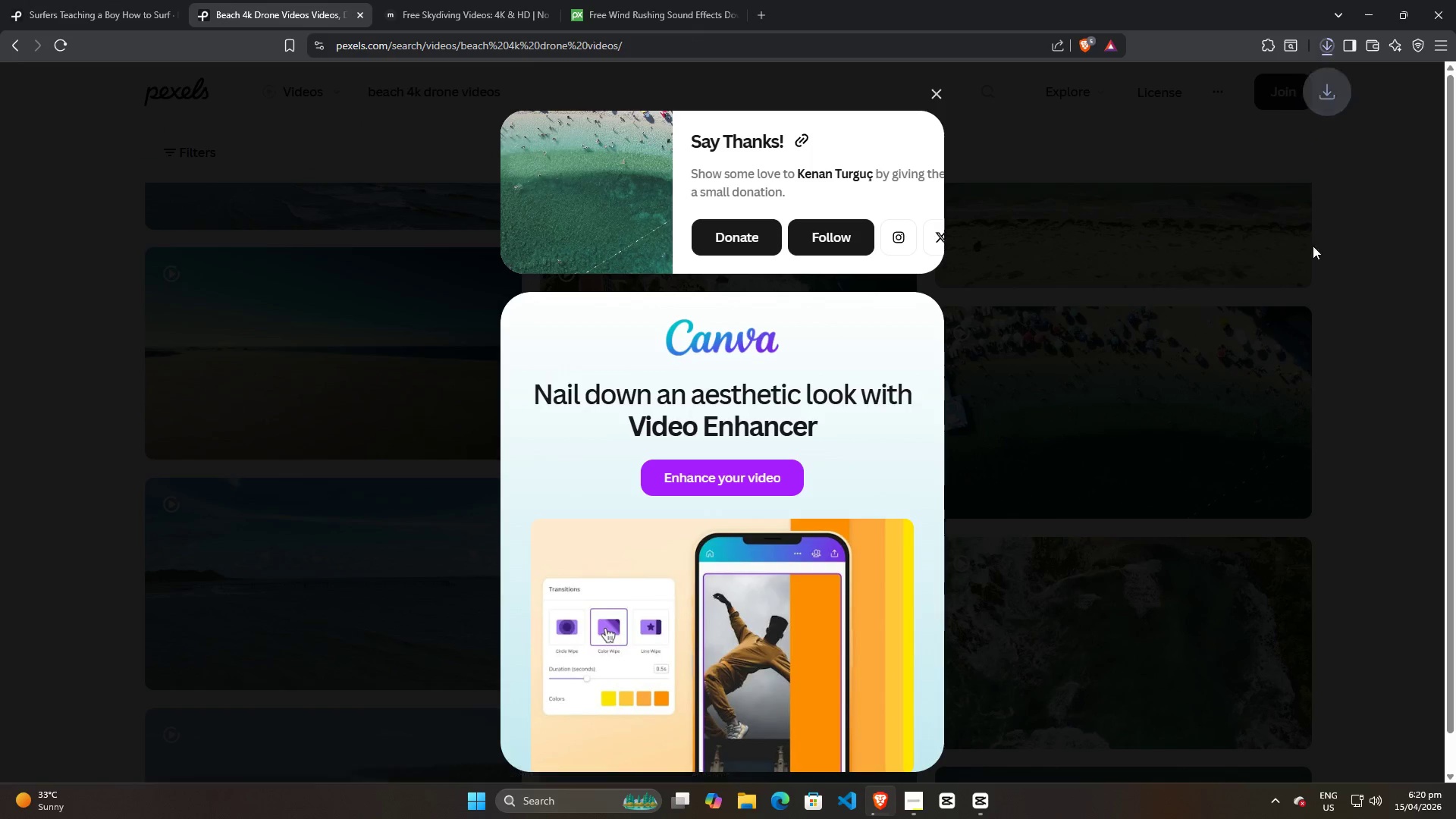 
left_click([1385, 269])
 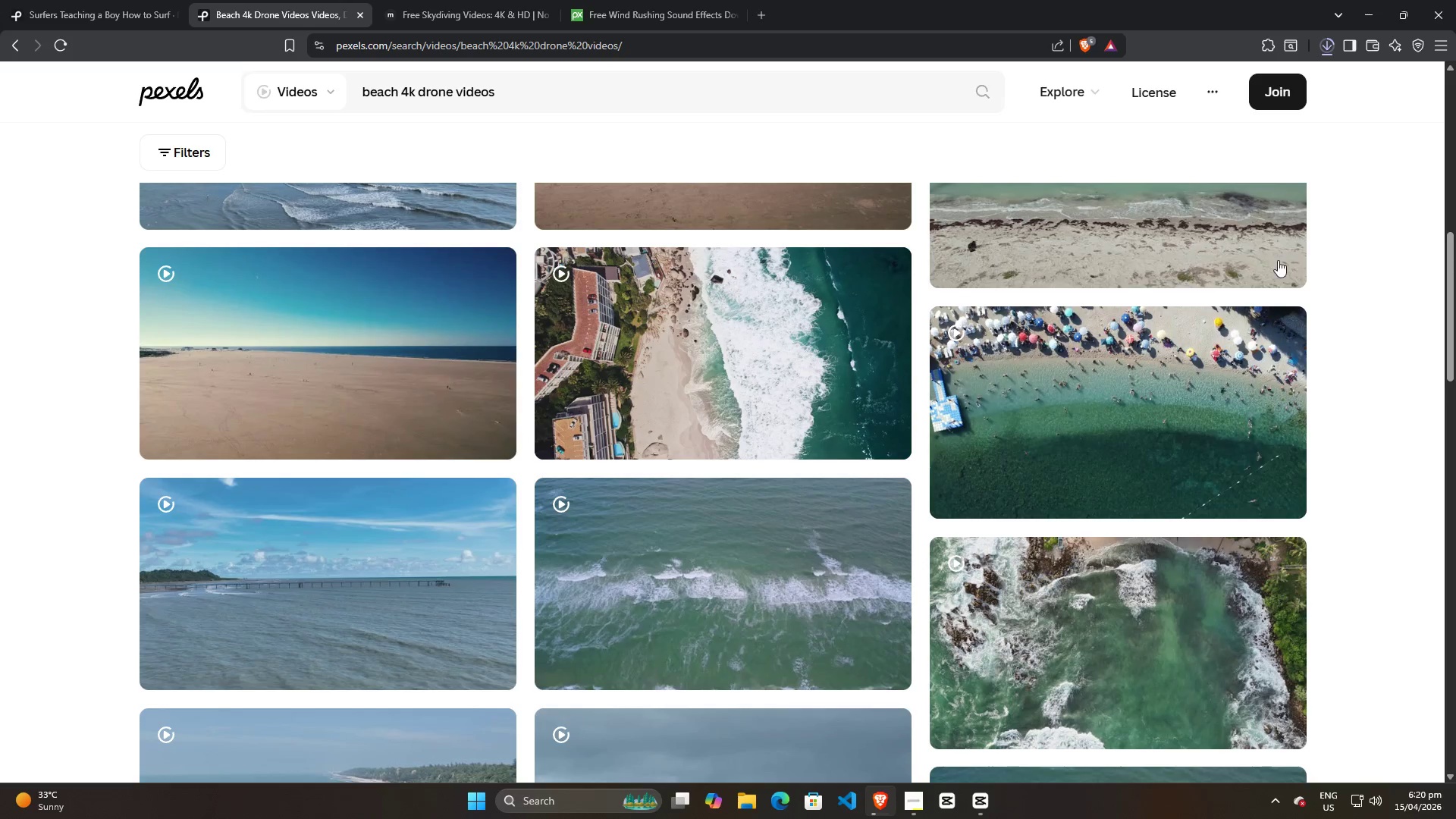 
mouse_move([1203, 268])
 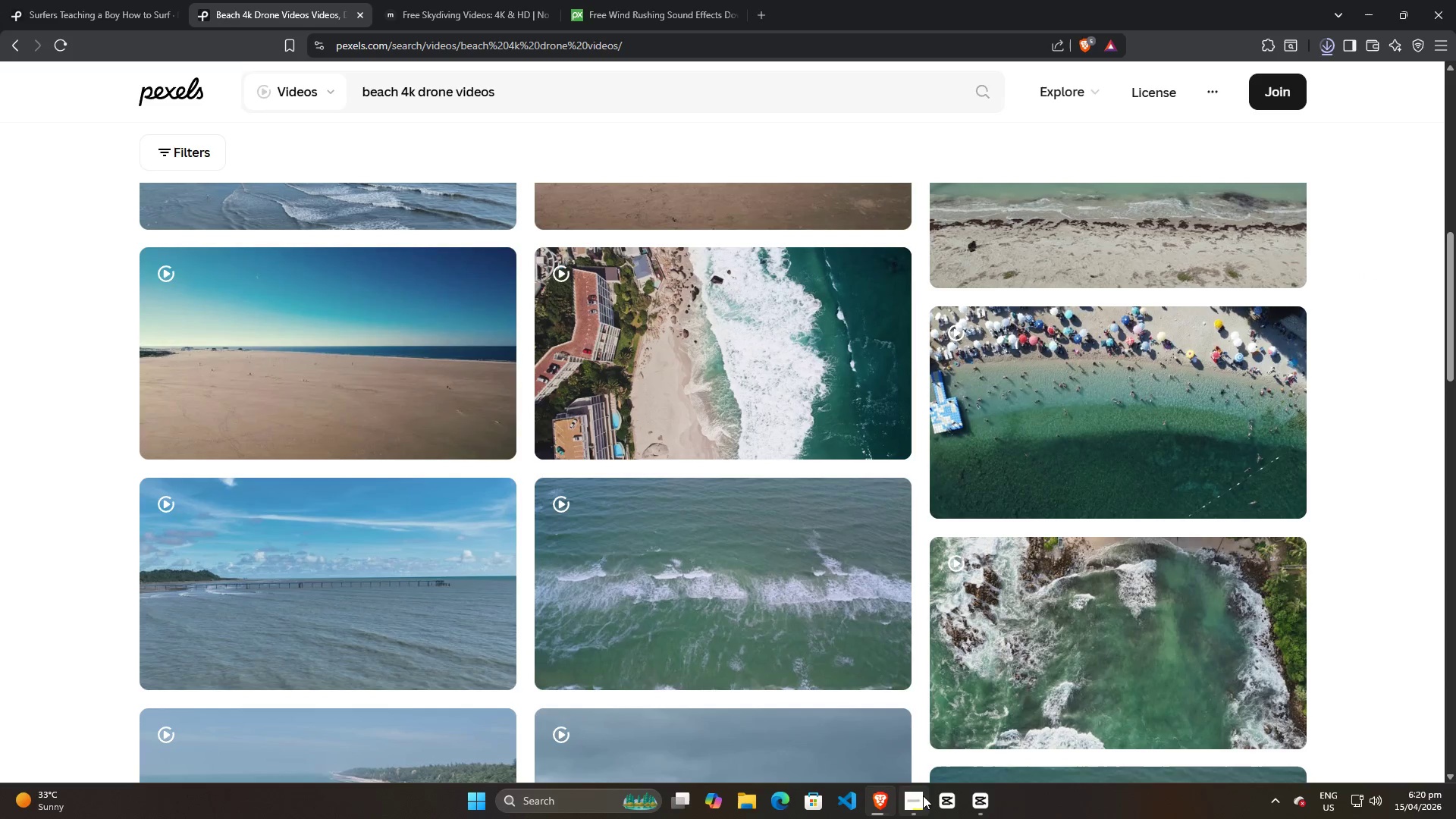 
left_click([922, 804])